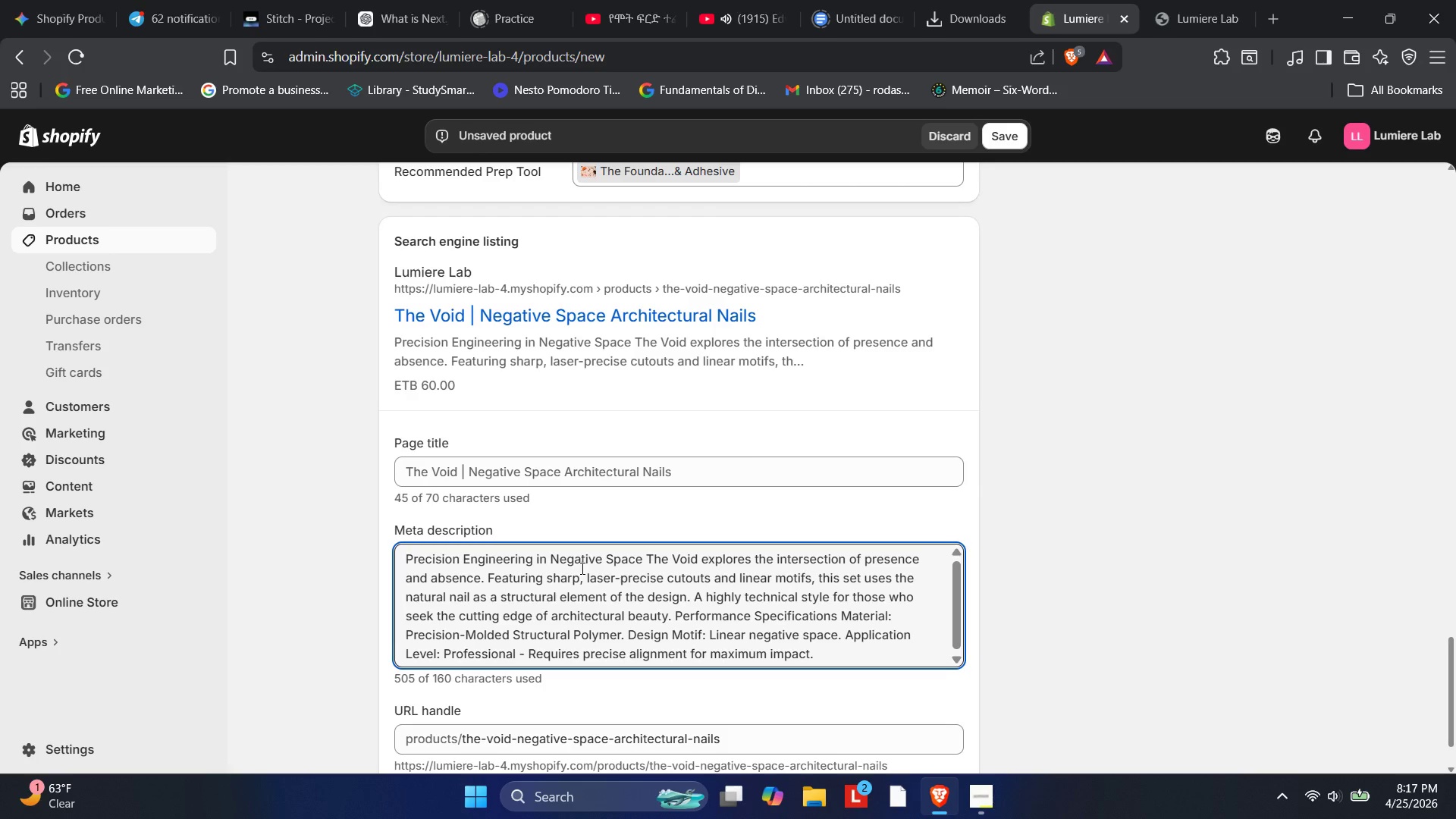 
key(Control+ControlLeft)
 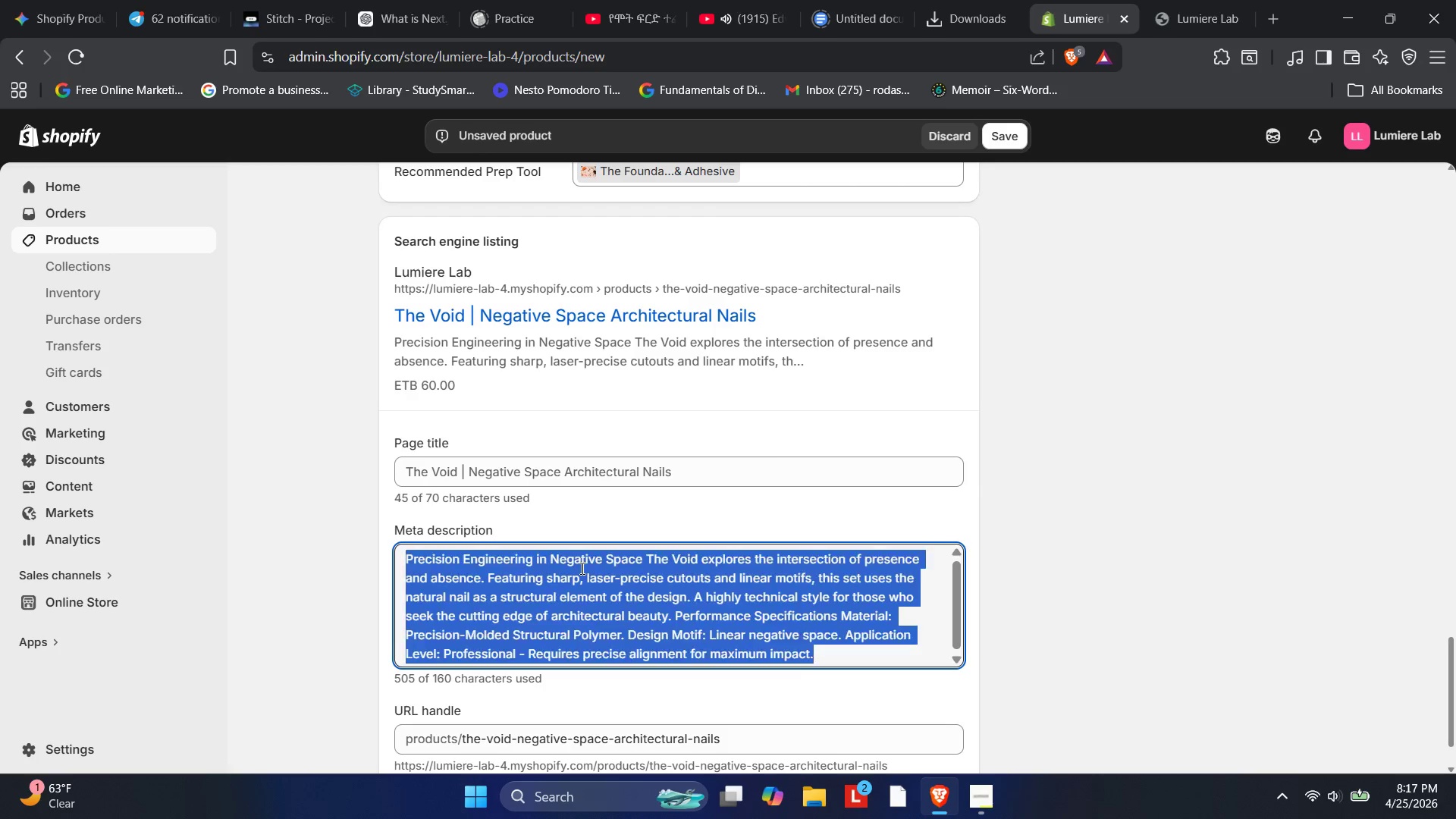 
key(Control+A)
 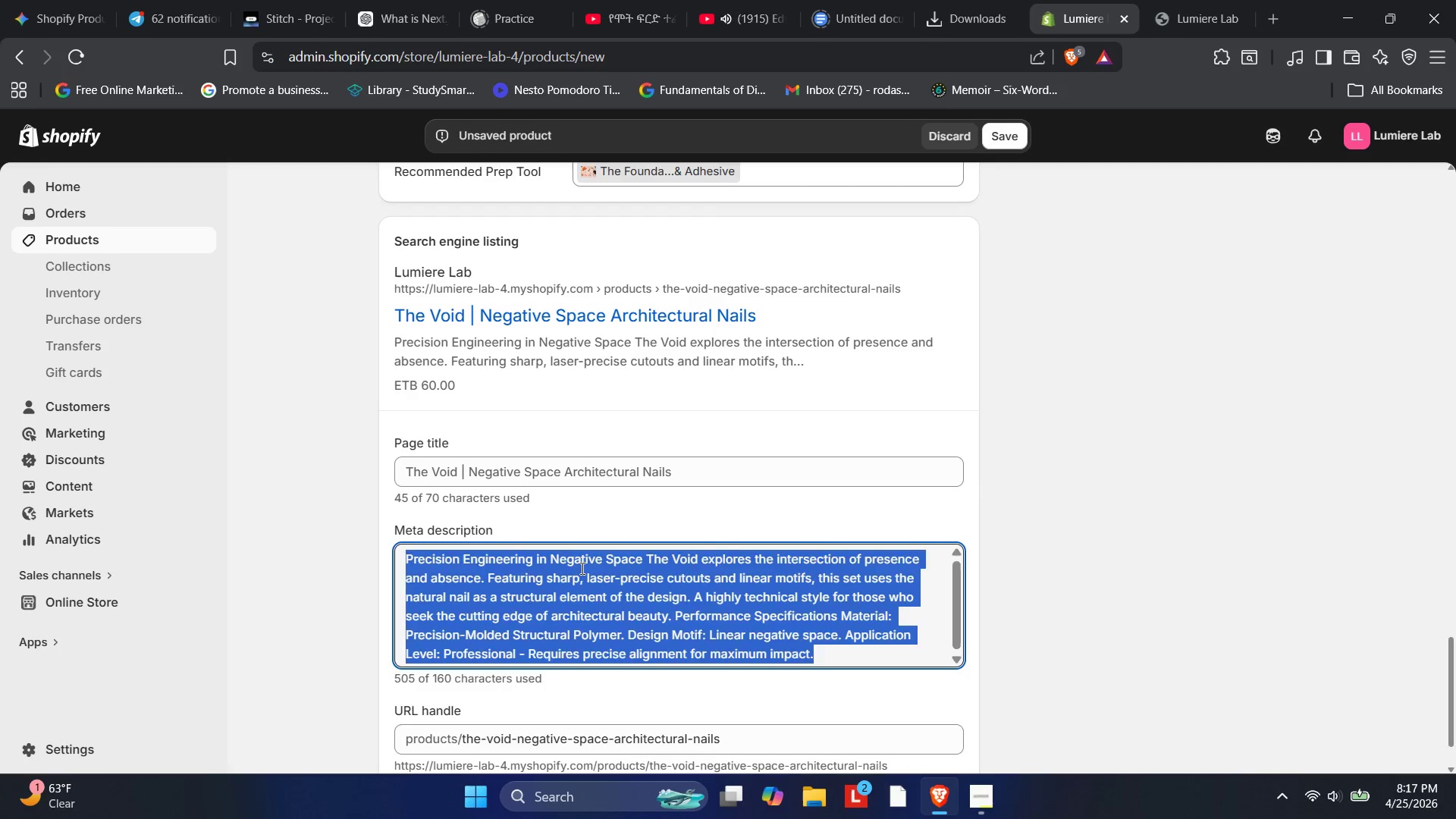 
key(Backspace)
type(Precision)
 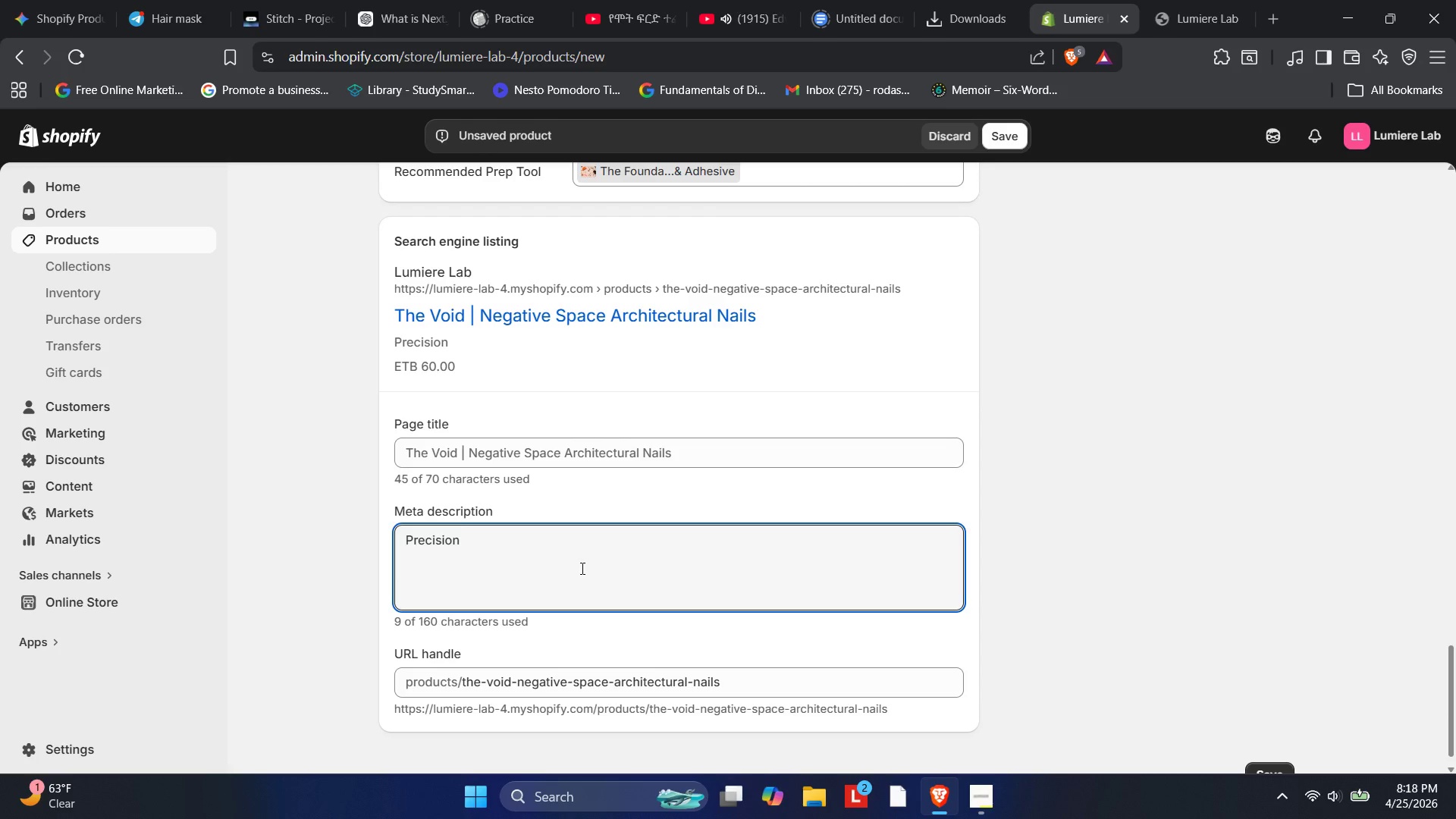 
wait(44.06)
 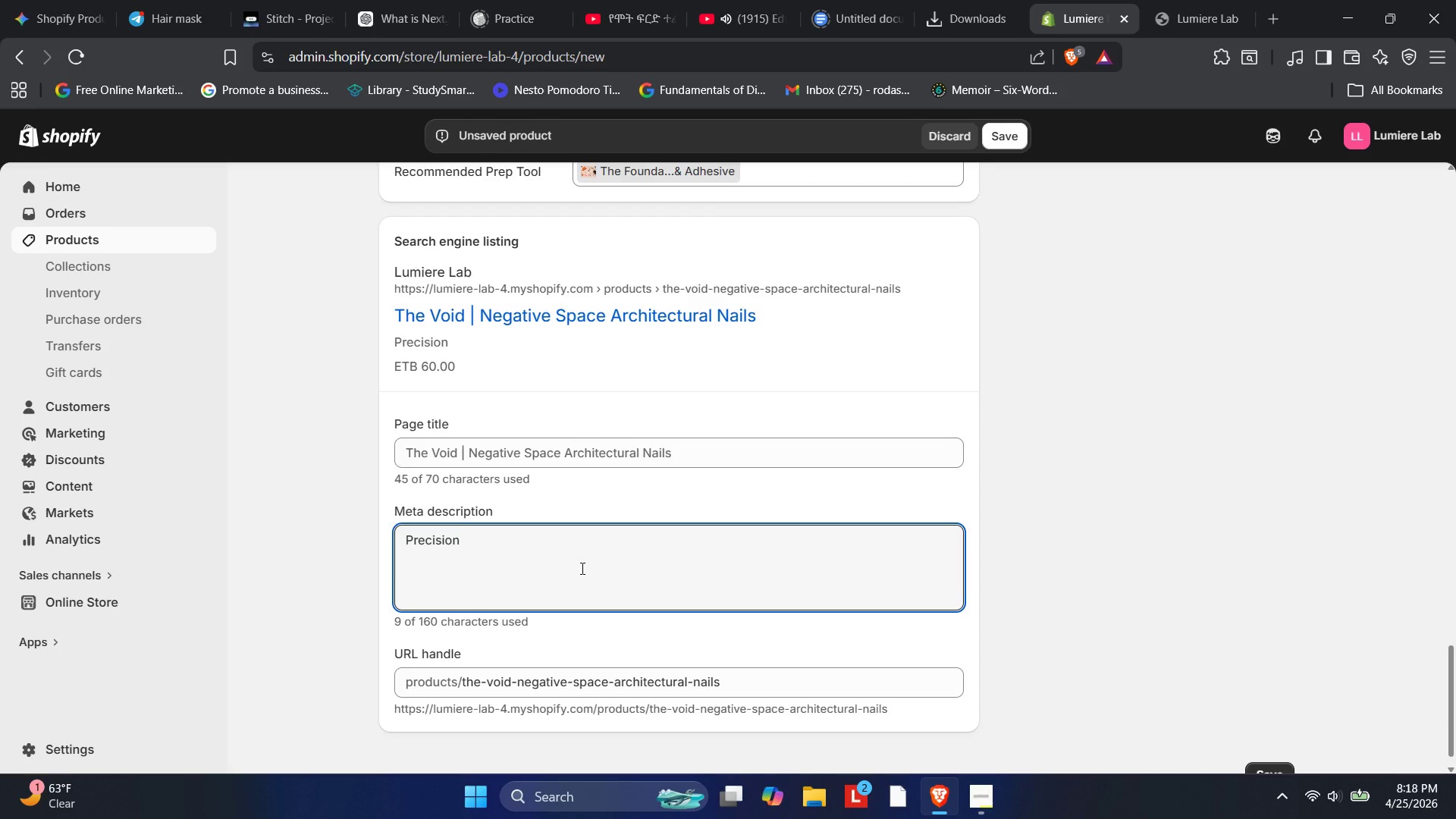 
type( Engi)
key(Backspace)
key(Backspace)
key(Backspace)
key(Backspace)
 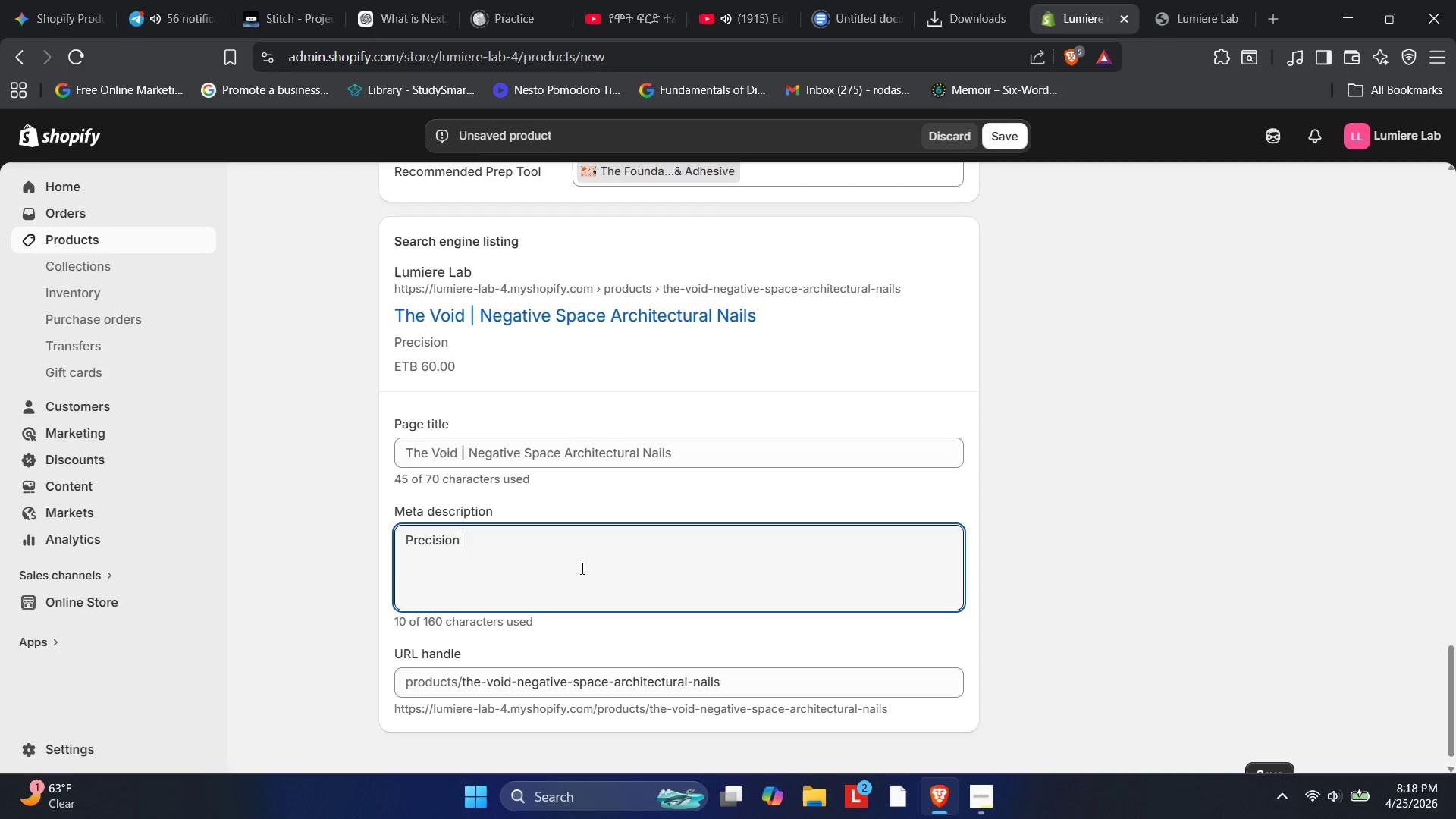 
type(Engineering in )
 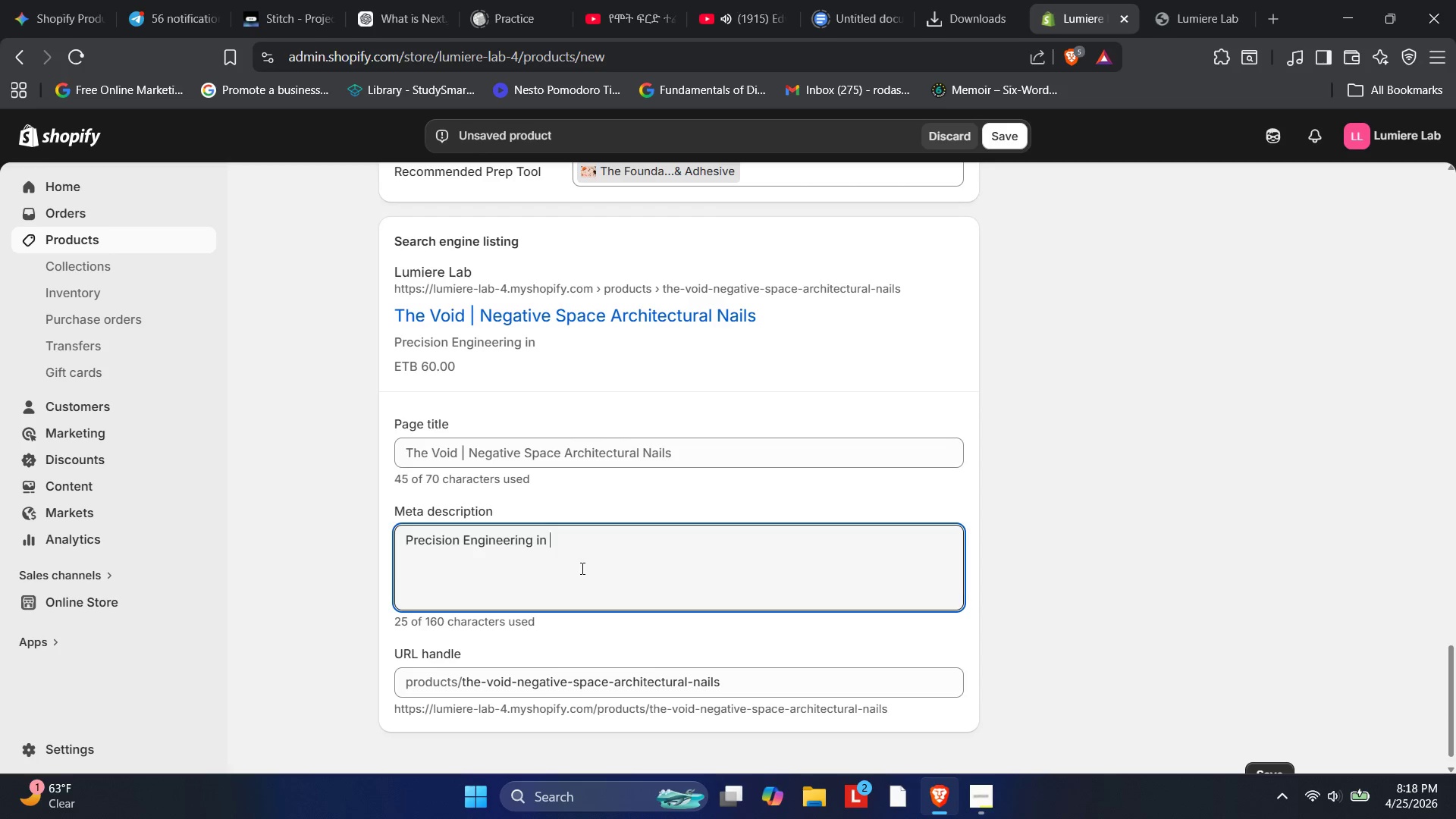 
wait(5.42)
 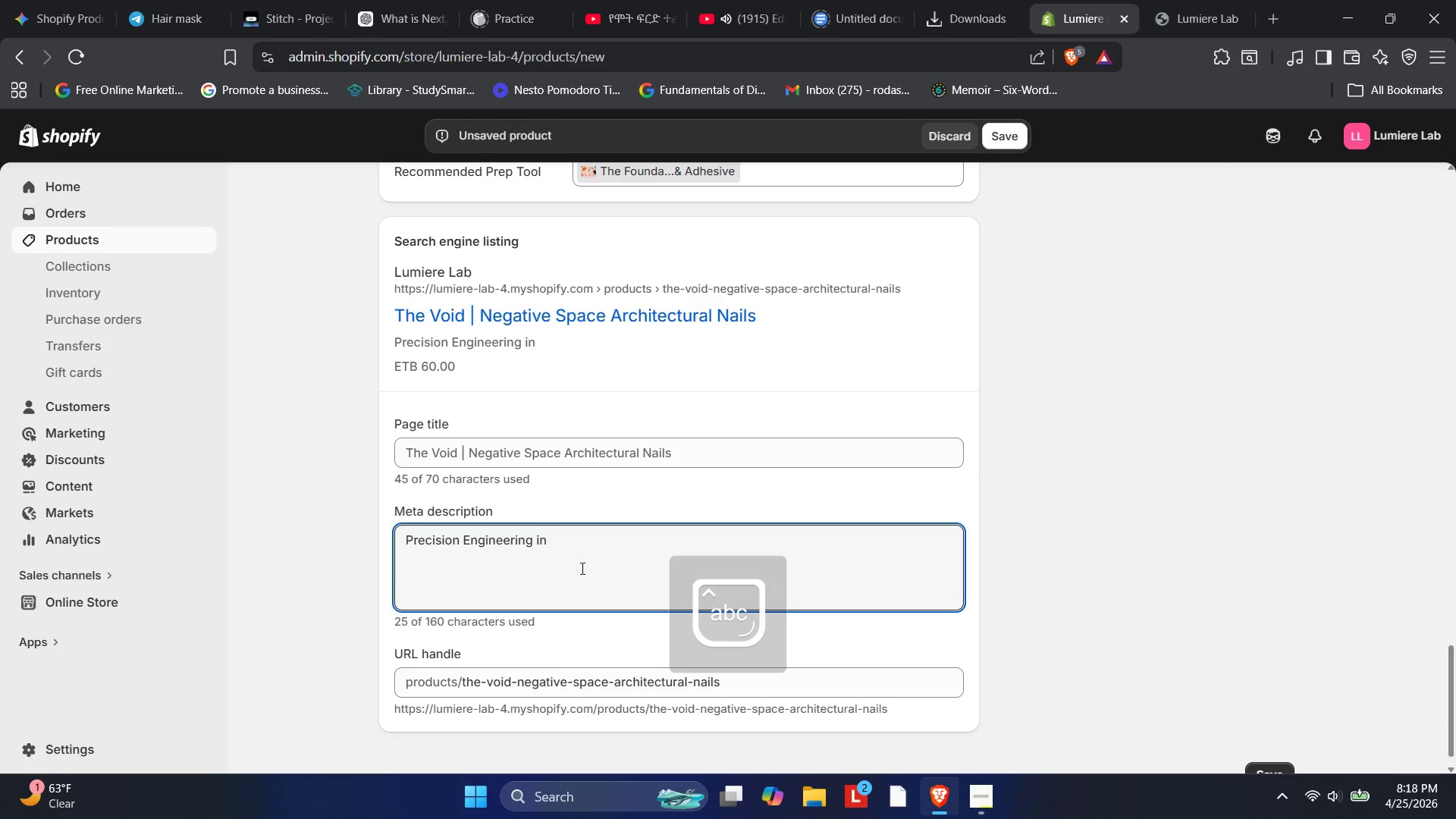 
hold_key(key=Backspace, duration=1.16)
 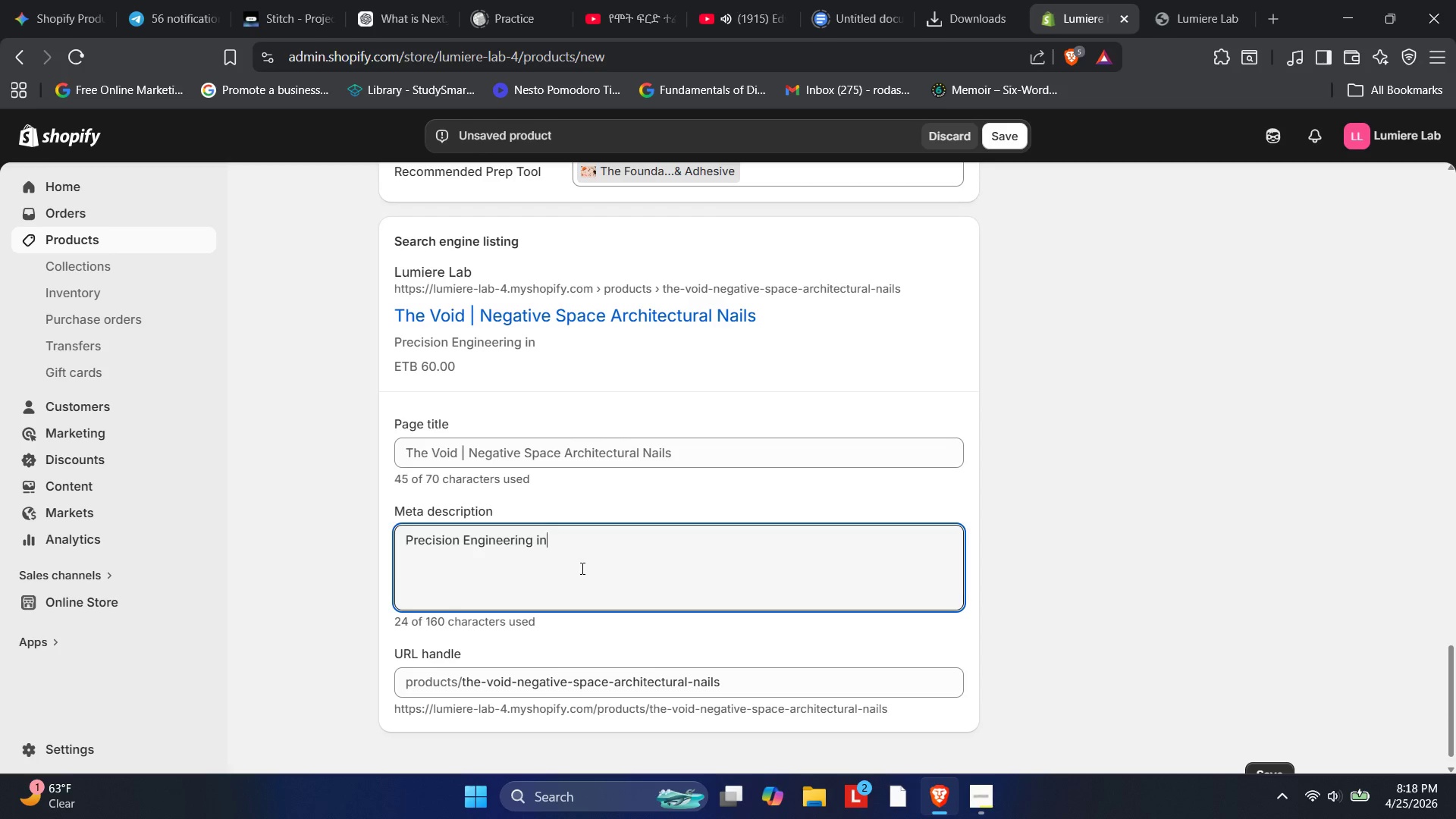 
key(Backspace)
 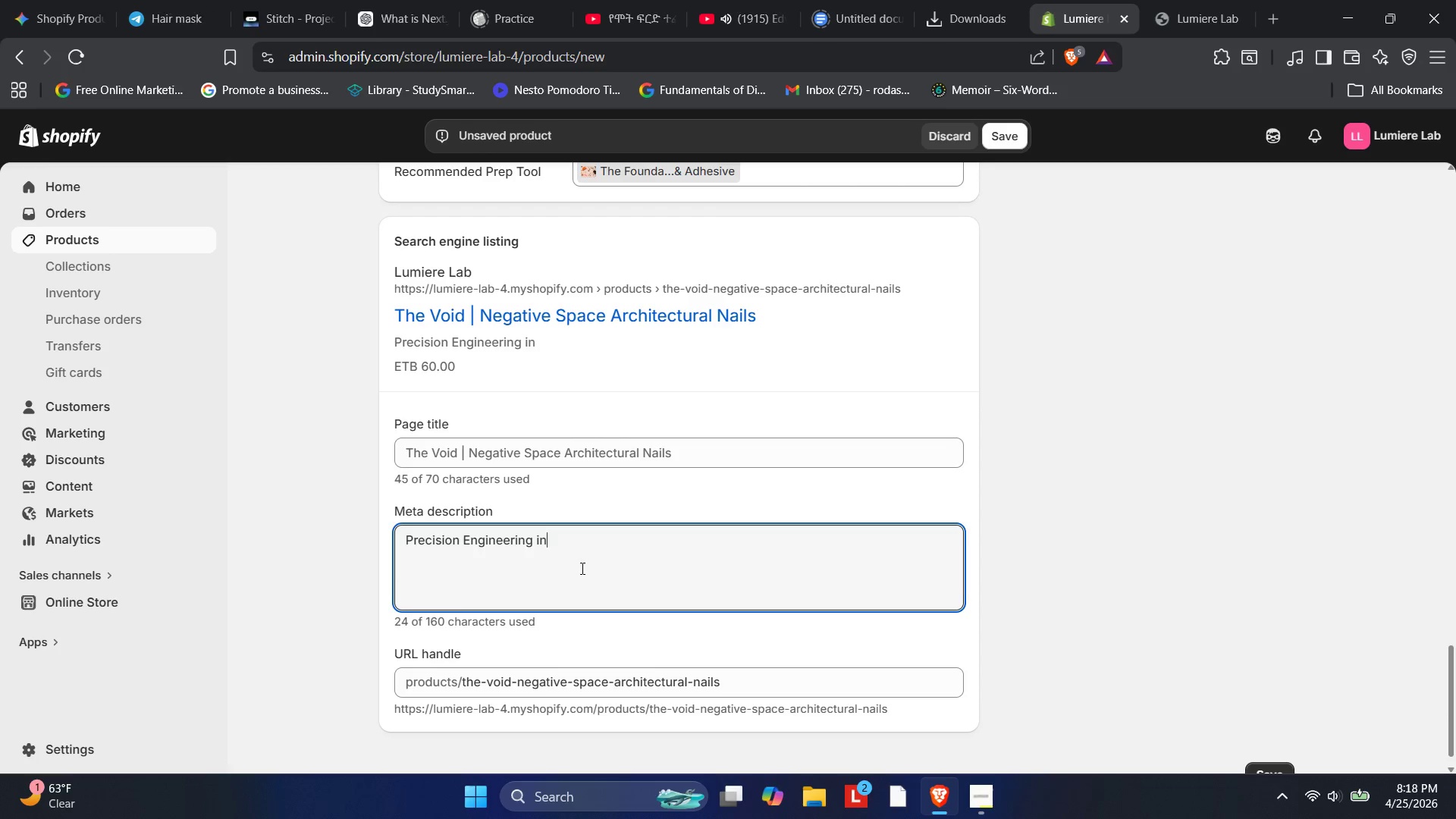 
key(Backspace)
 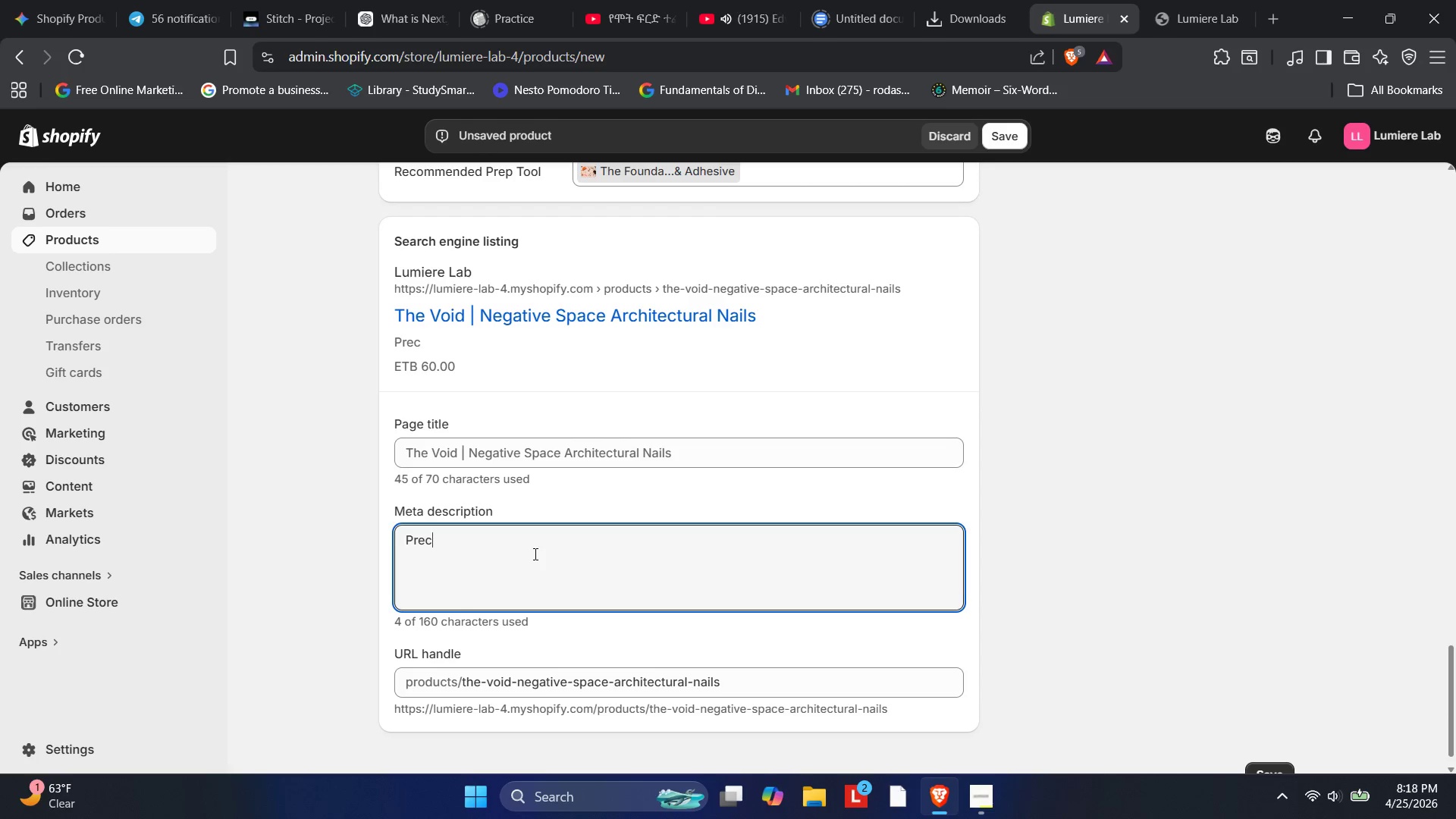 
wait(7.95)
 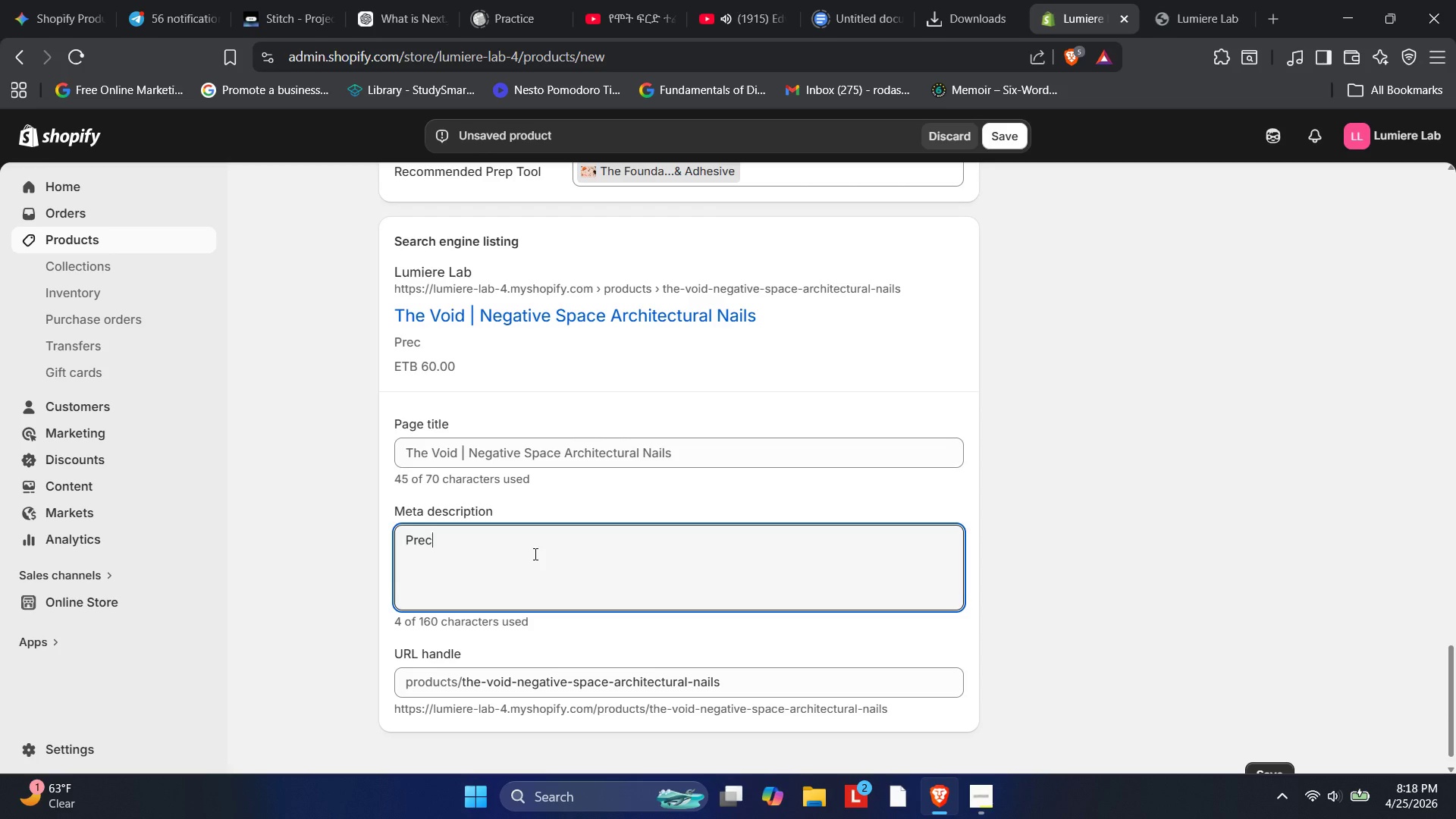 
key(Backspace)
 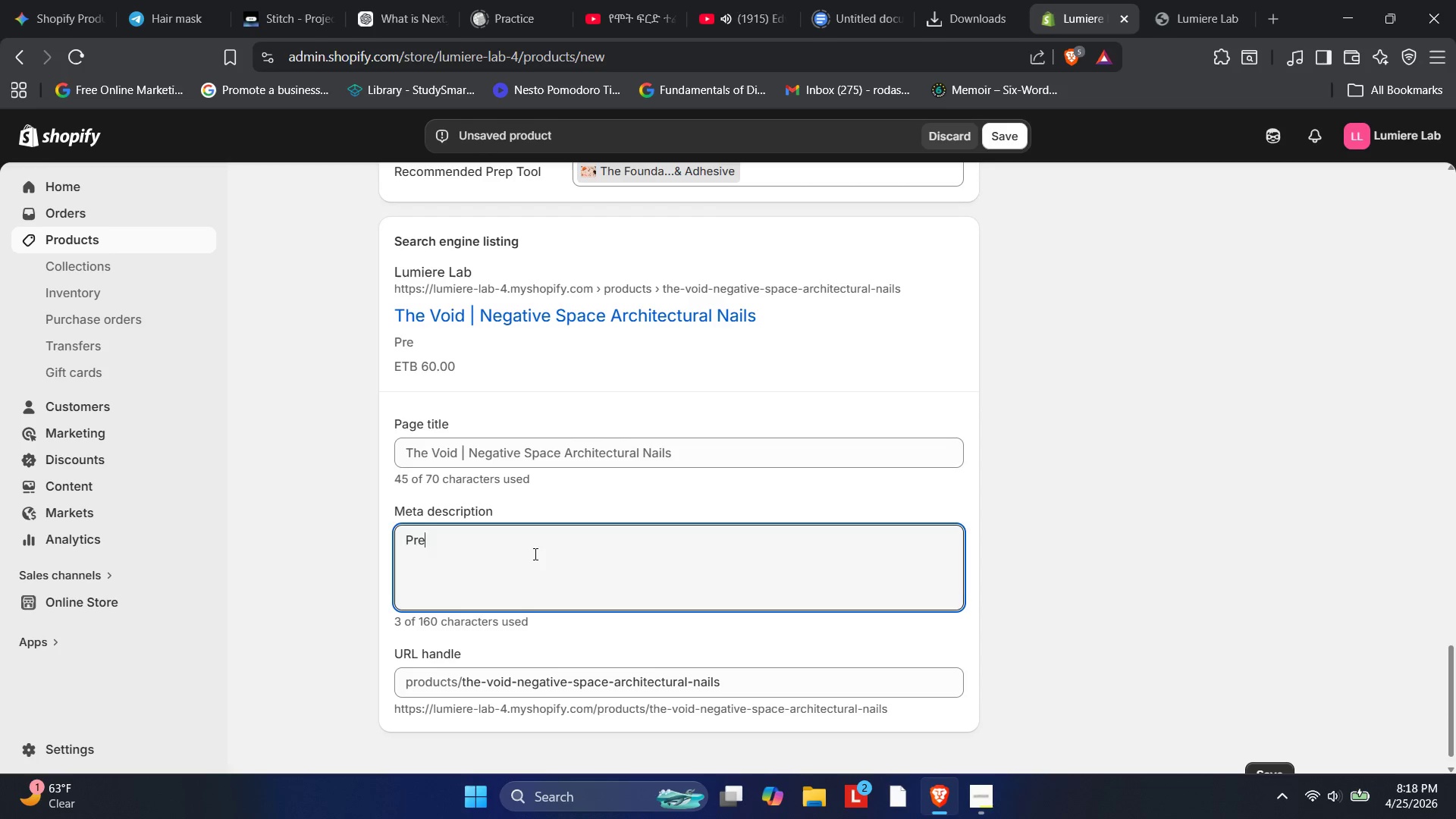 
key(Backspace)
 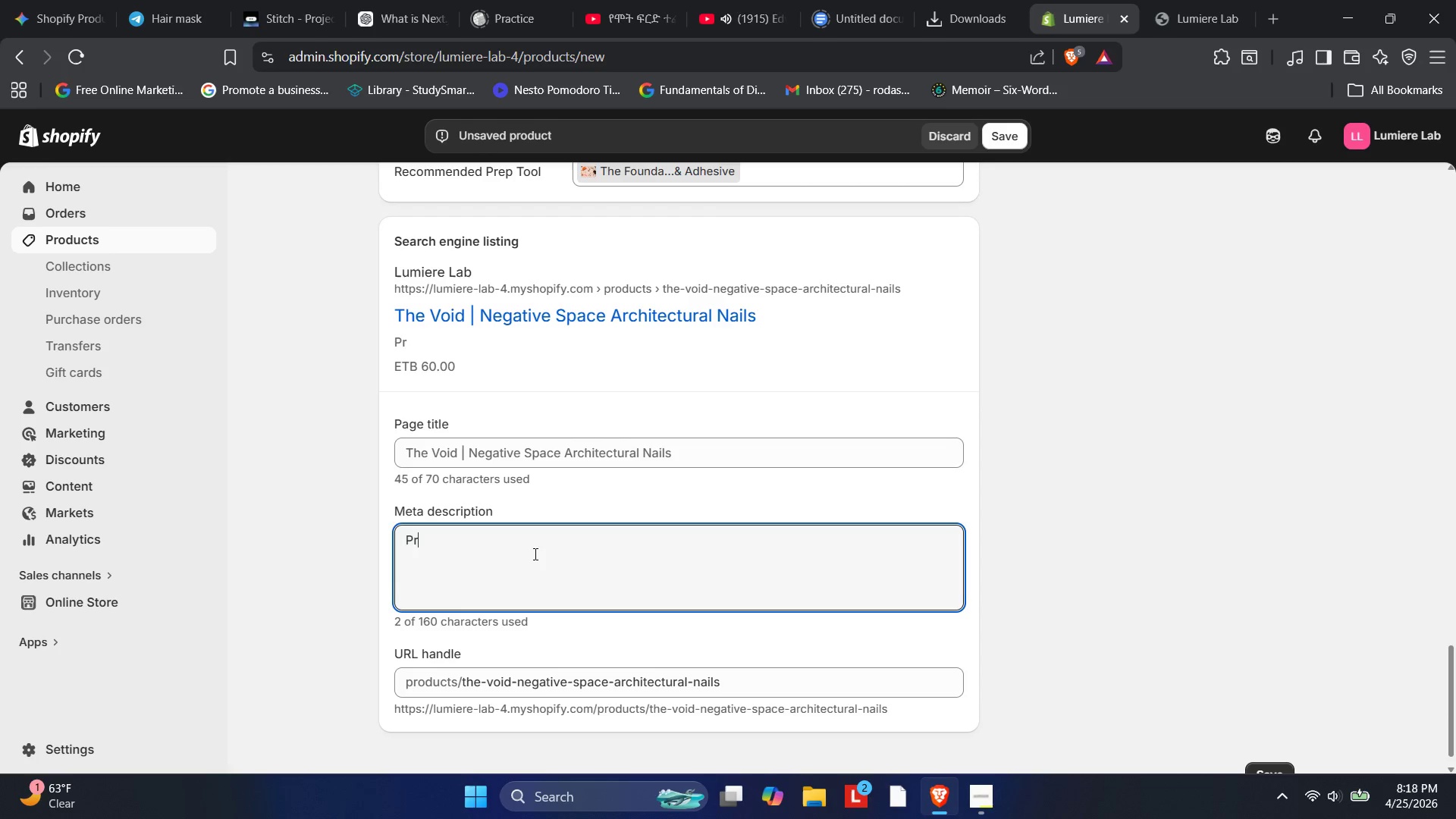 
key(Backspace)
 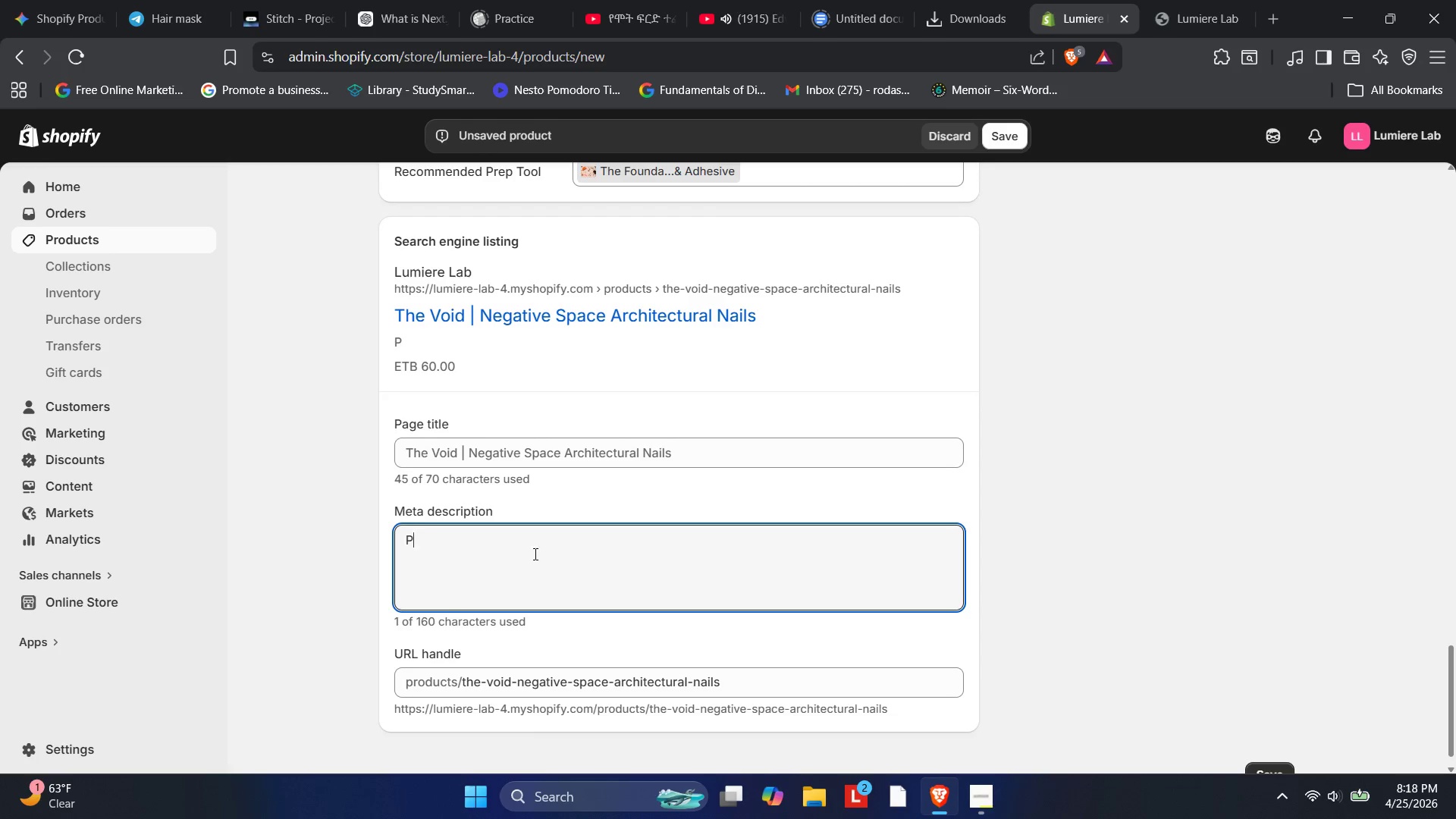 
key(Backspace)
 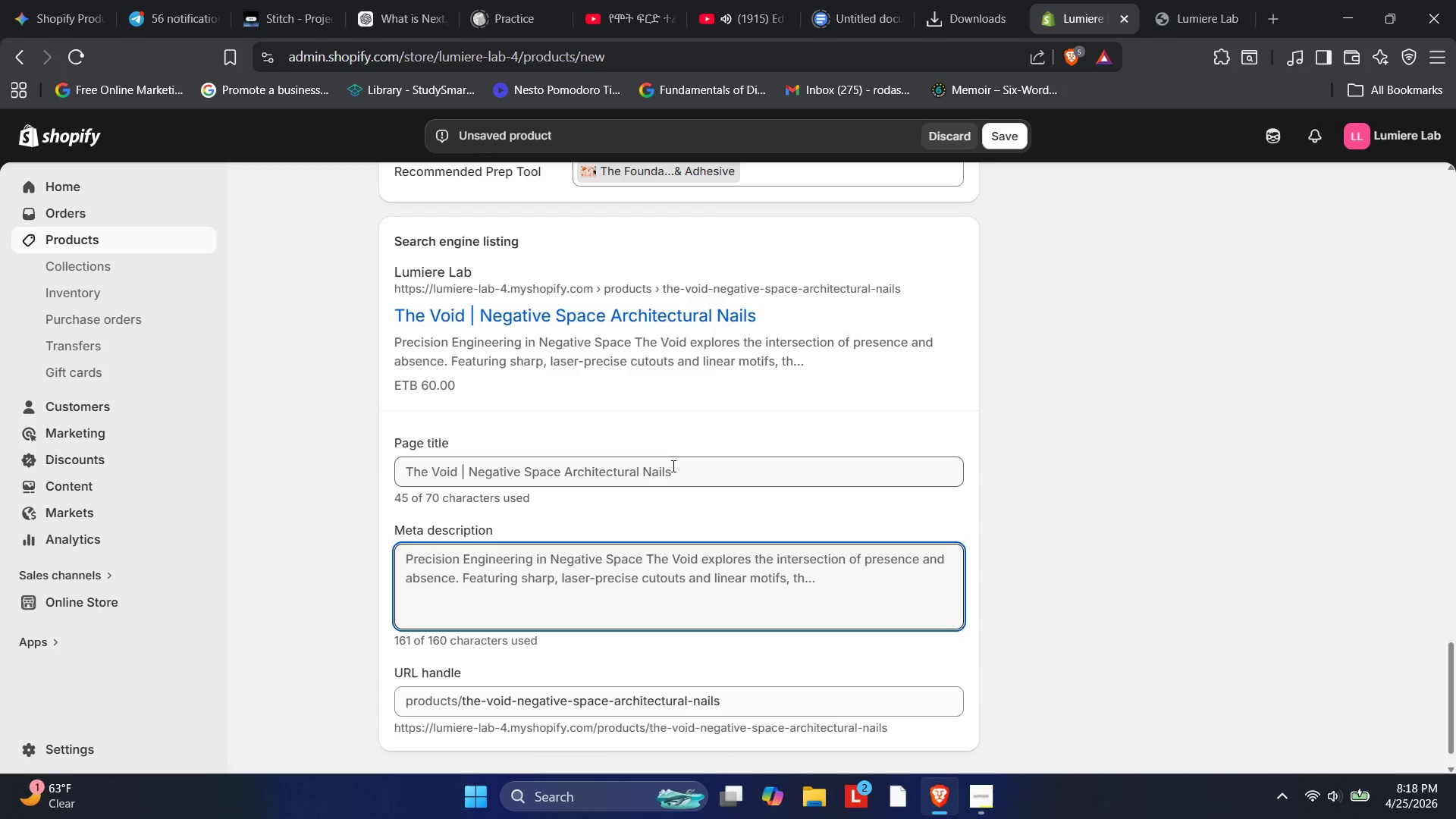 
left_click([680, 475])
 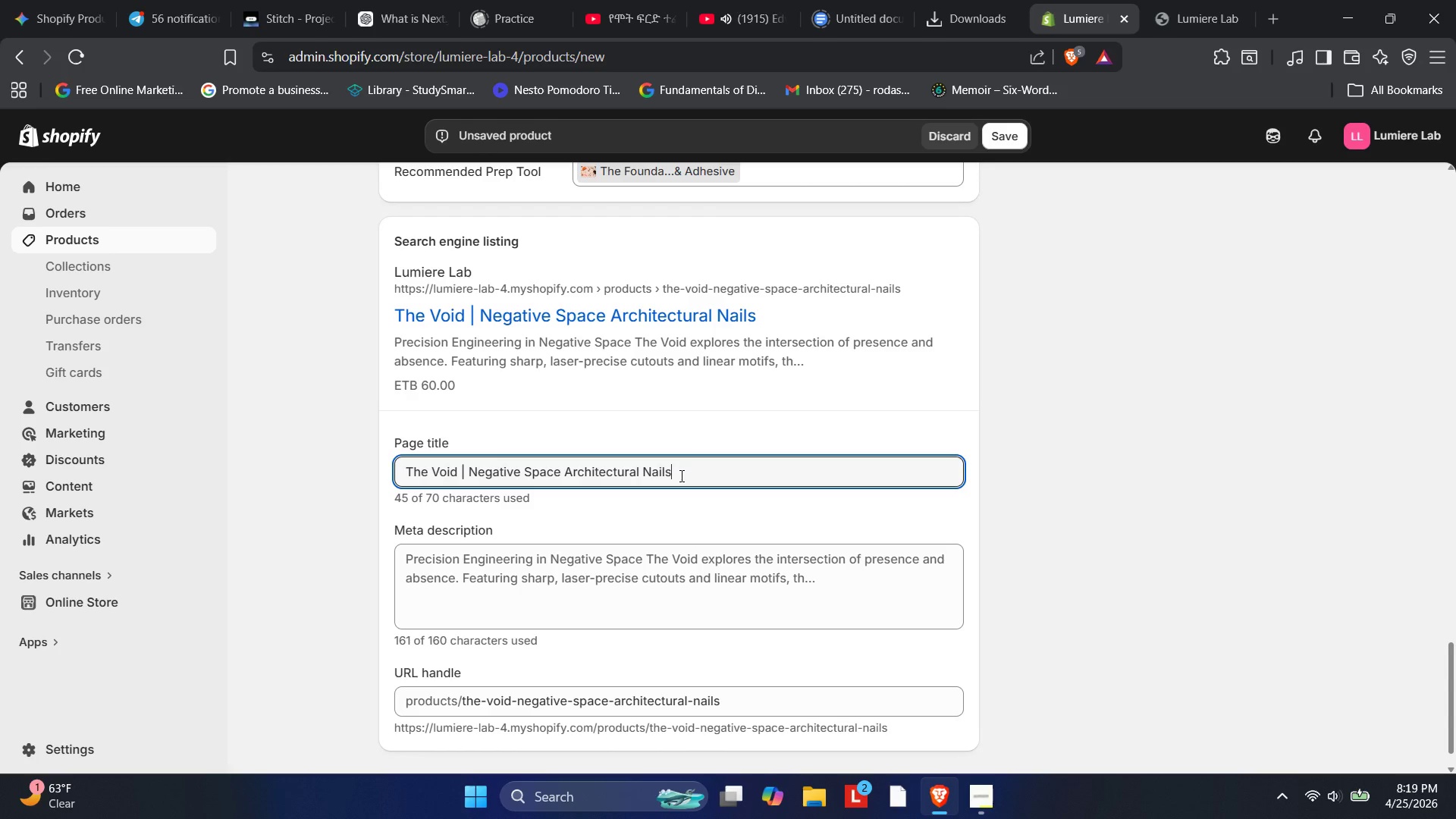 
wait(65.86)
 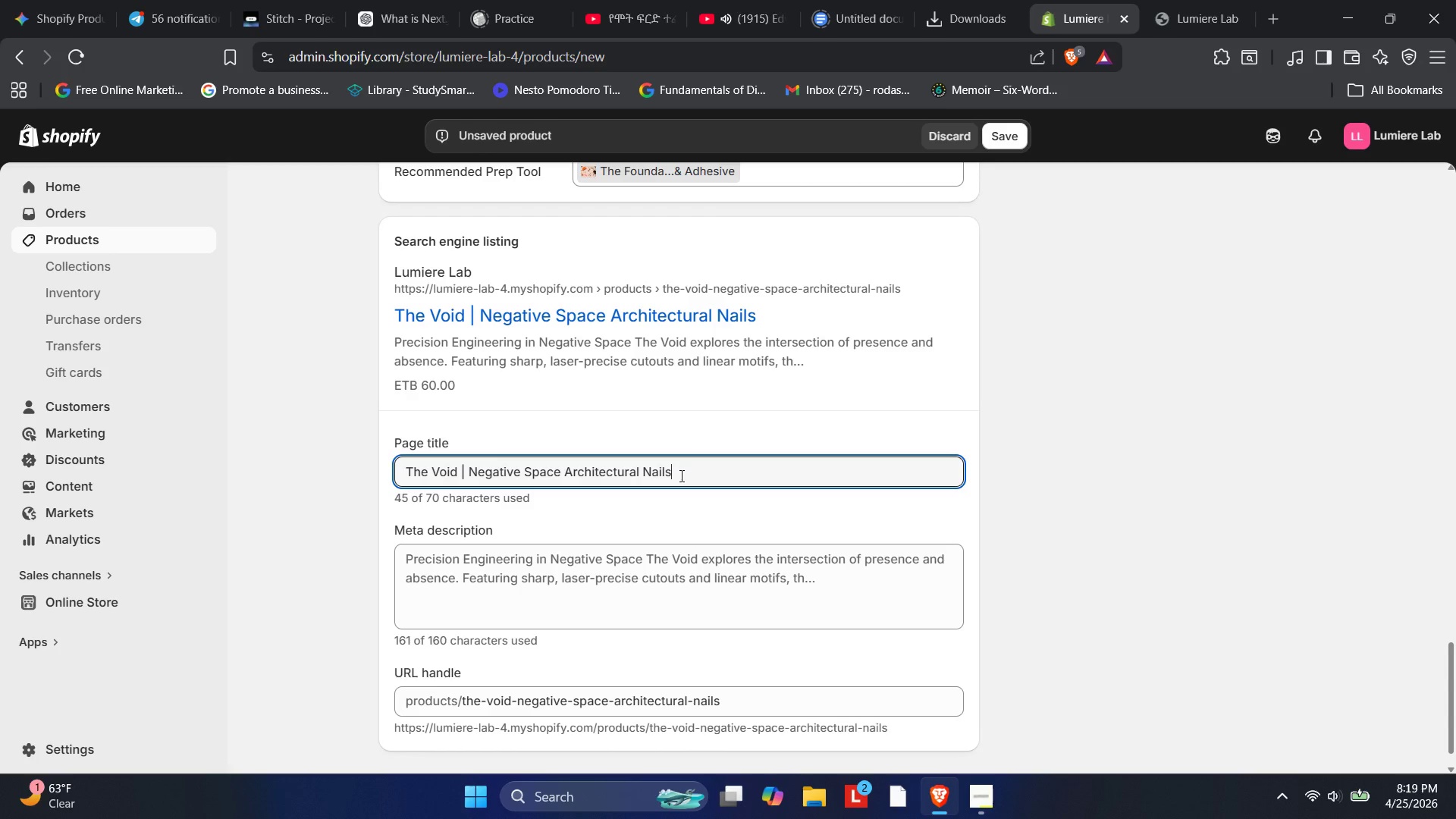 
left_click_drag(start_coordinate=[642, 471], to_coordinate=[560, 480])
 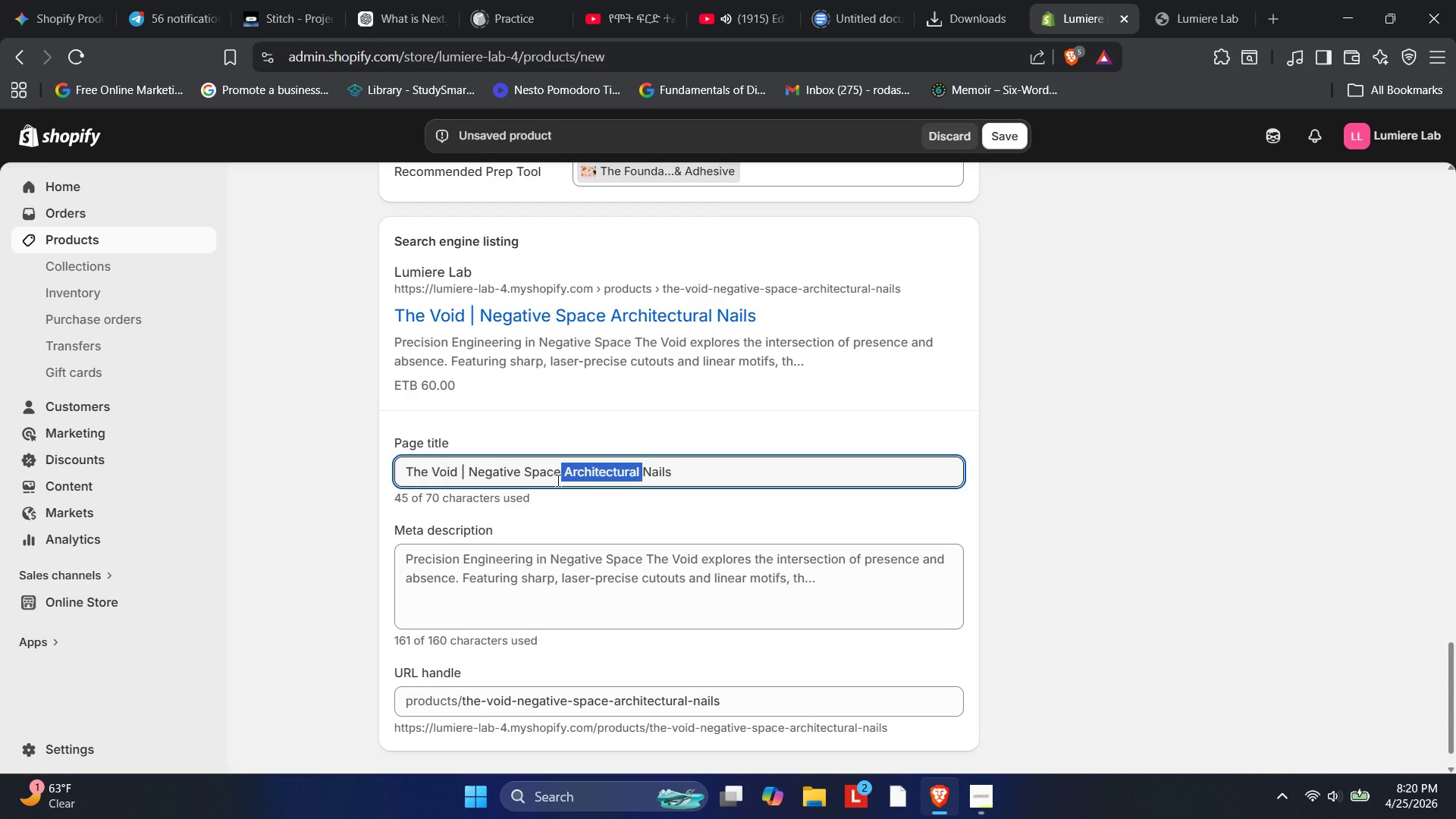 
key(Control+X)
 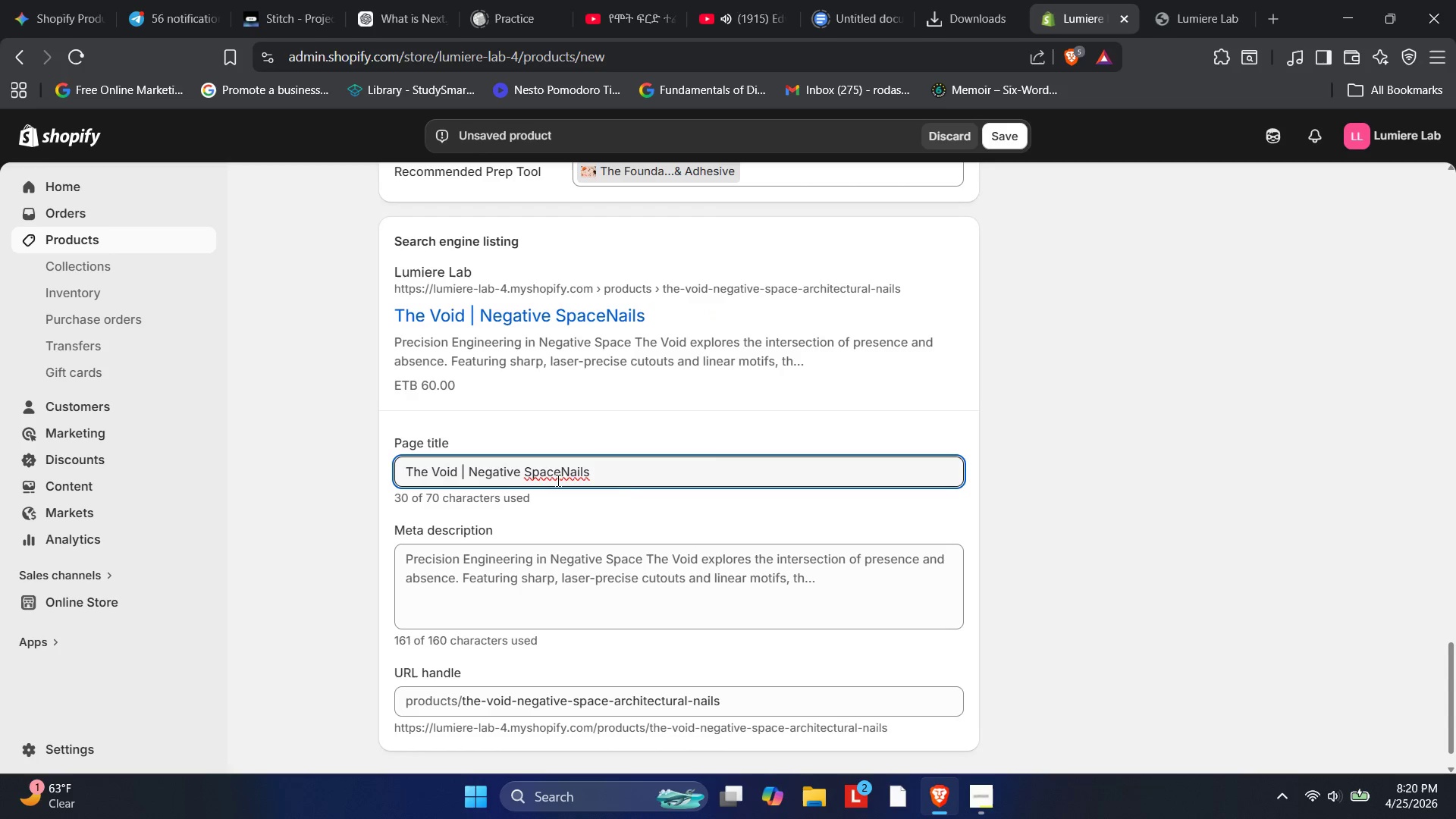 
hold_key(key=ArrowLeft, duration=1.01)
 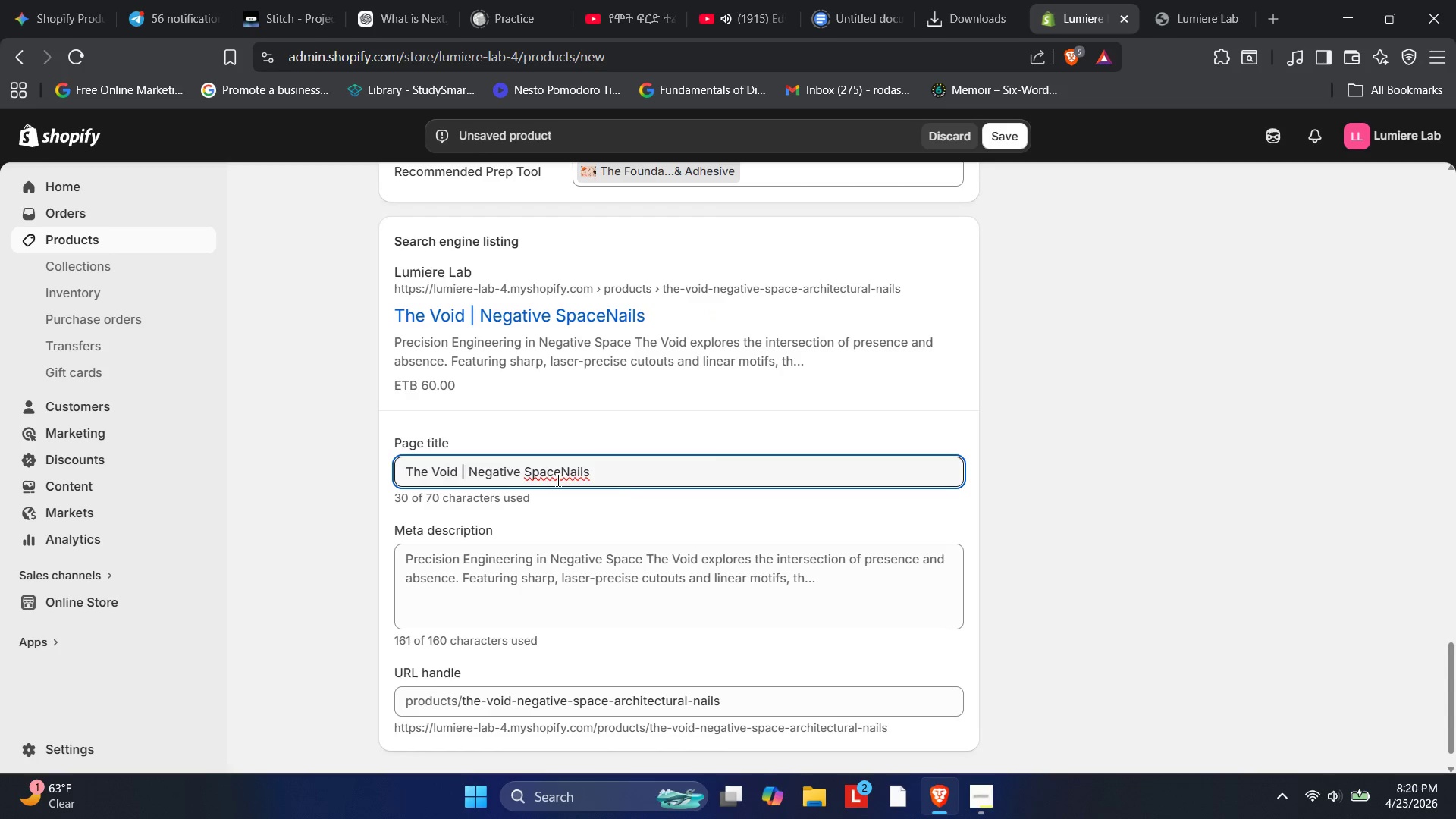 
key(Space)
 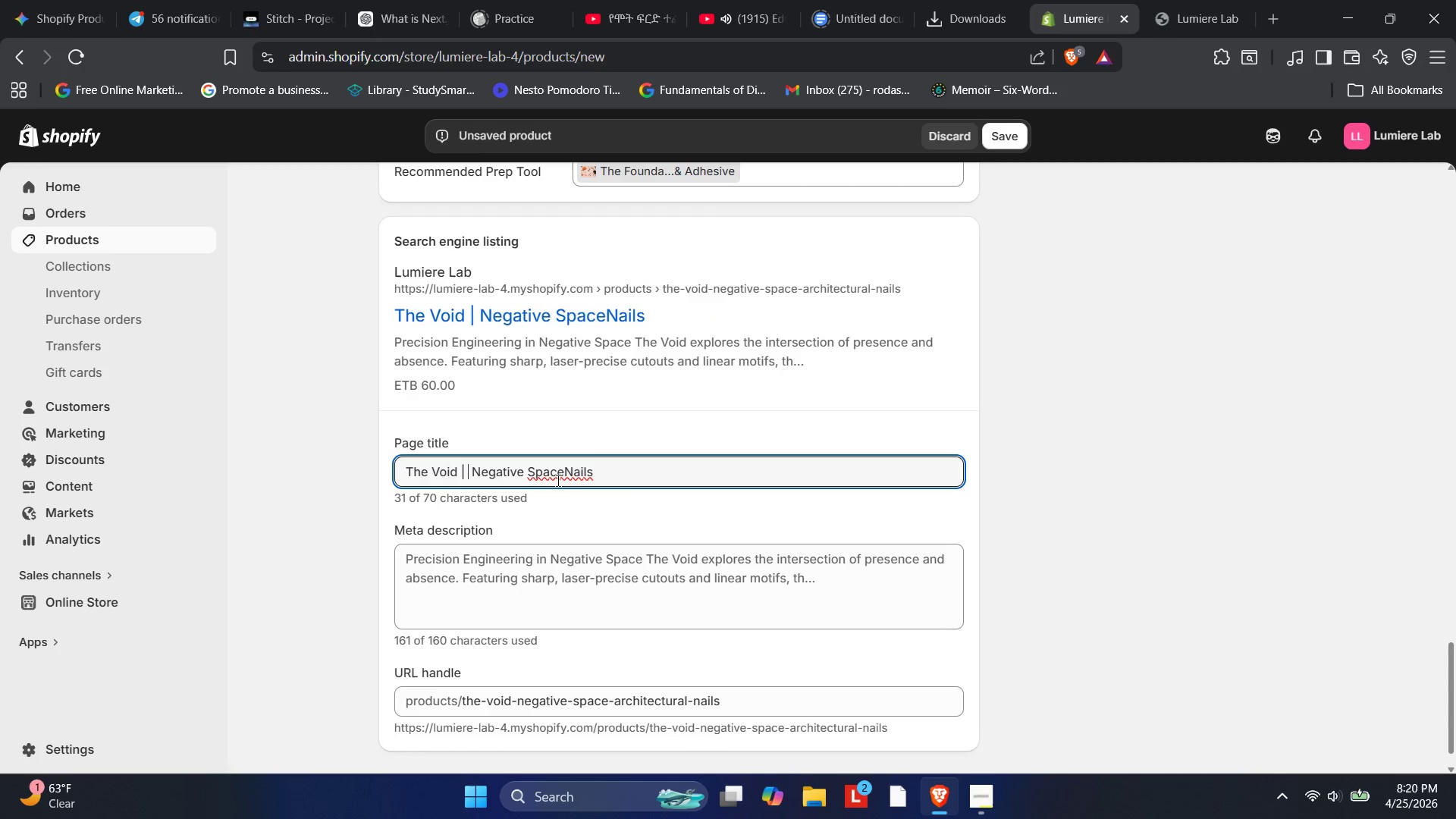 
key(Control+V)
 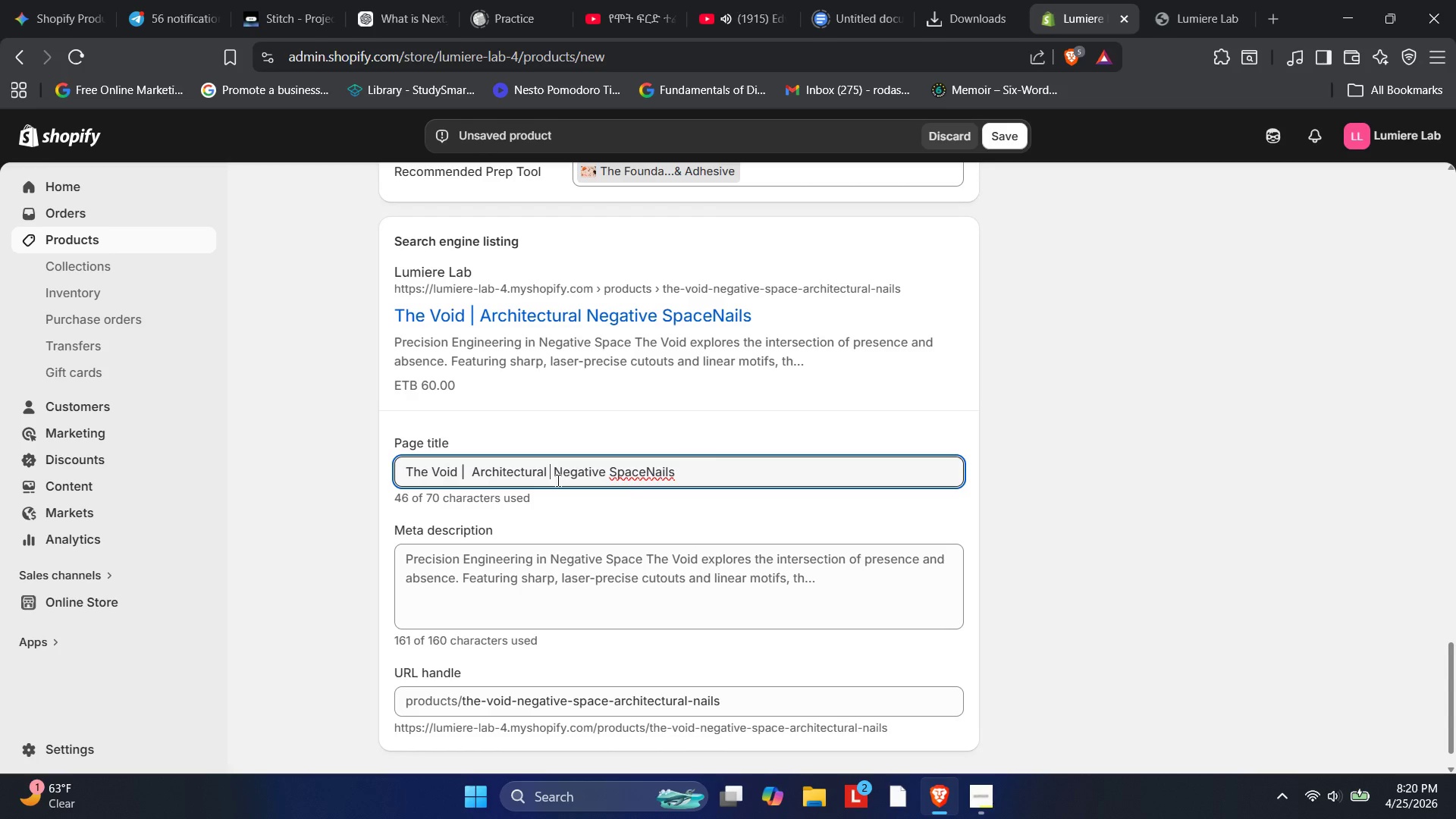 
key(Backspace)
 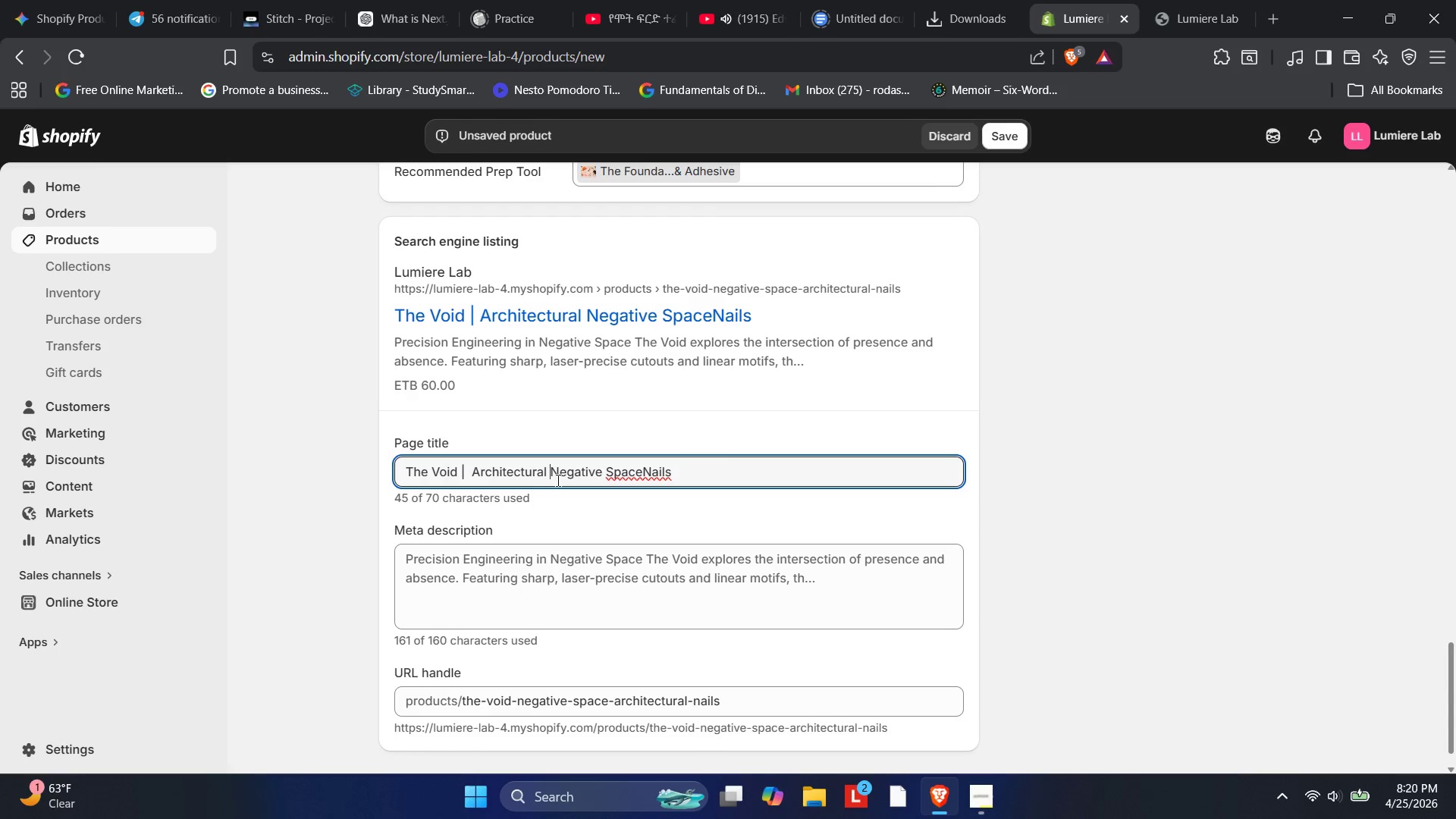 
hold_key(key=ArrowRight, duration=1.08)
 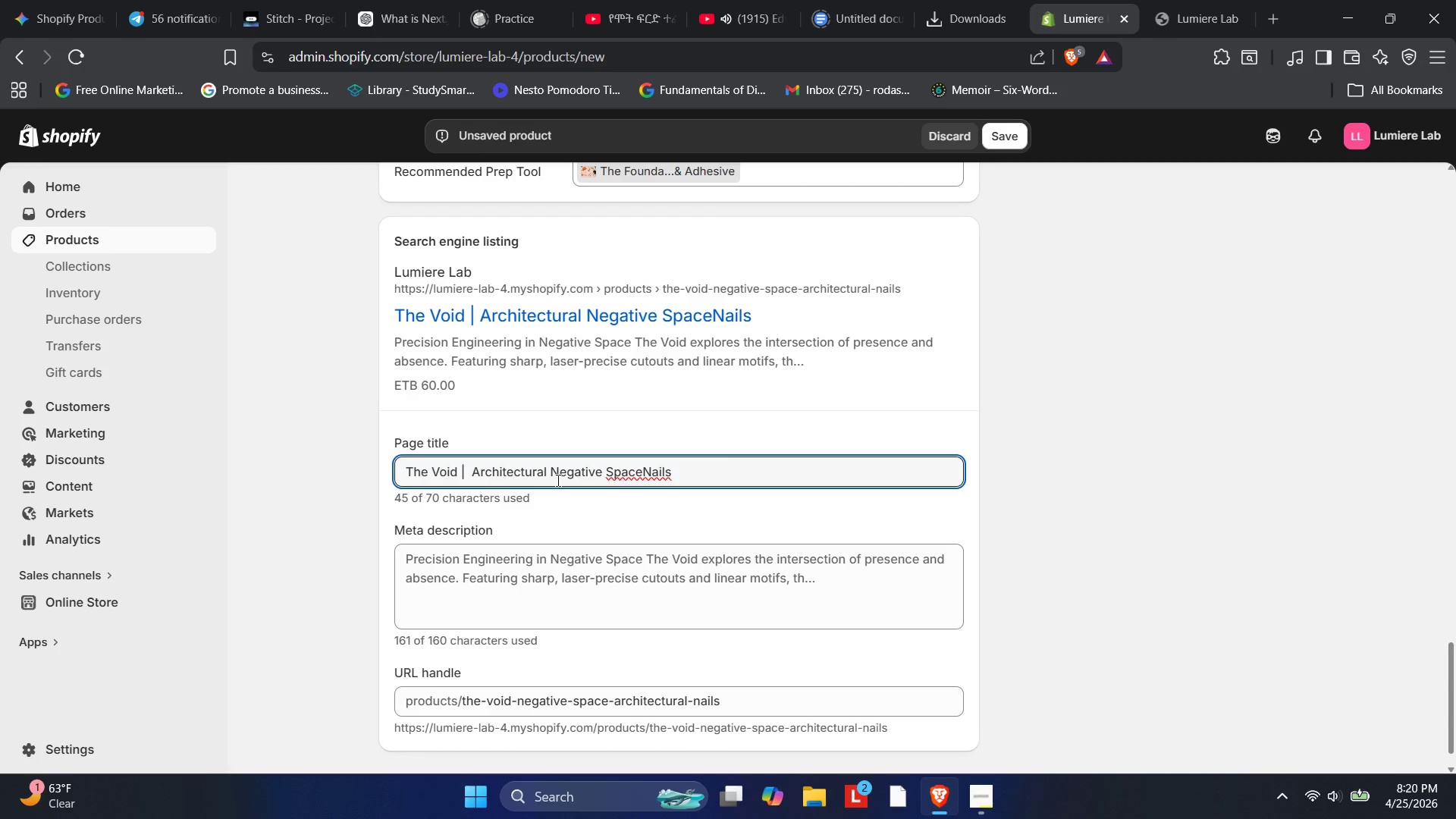 
key(ArrowLeft)
 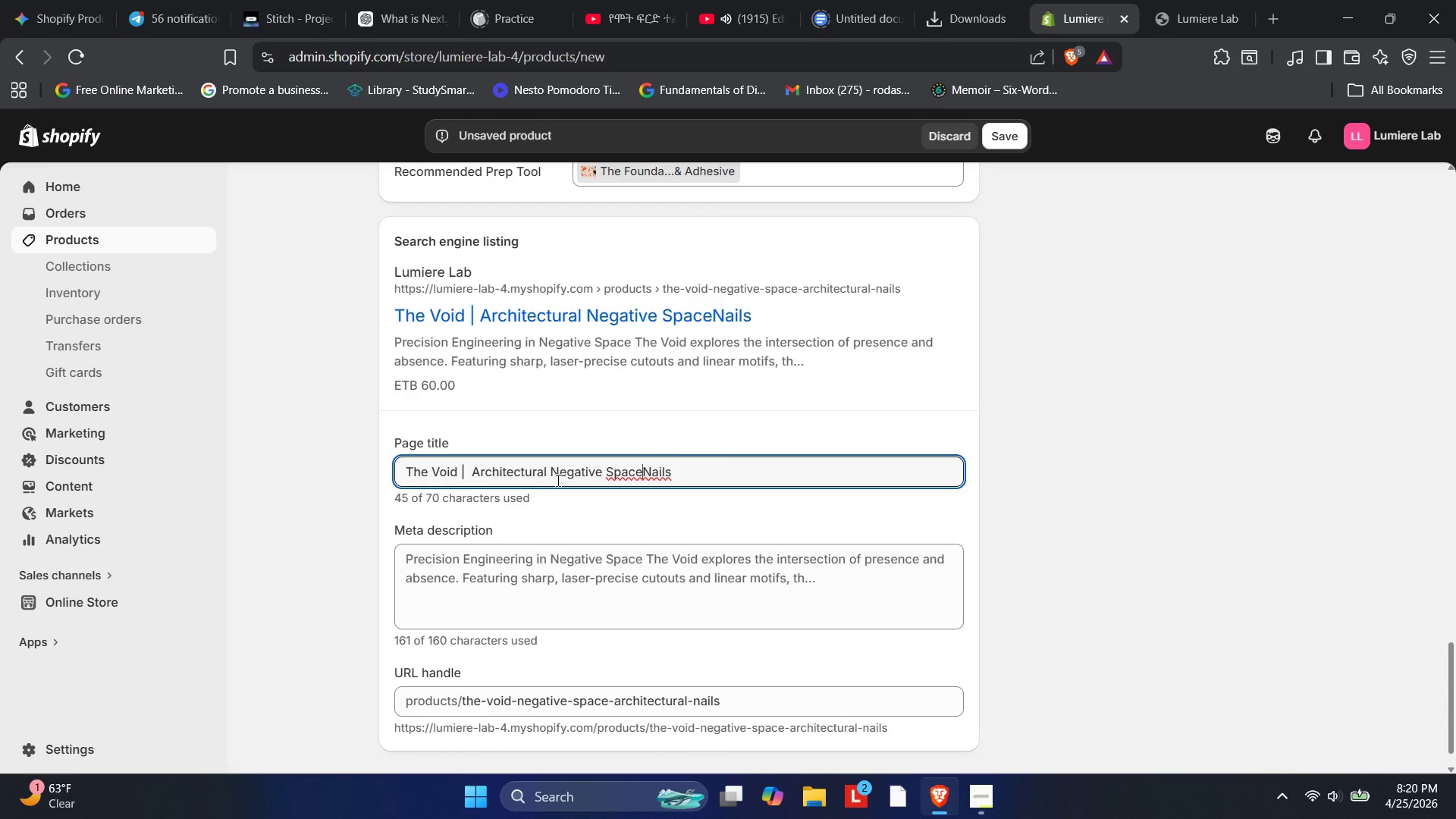 
key(ArrowLeft)
 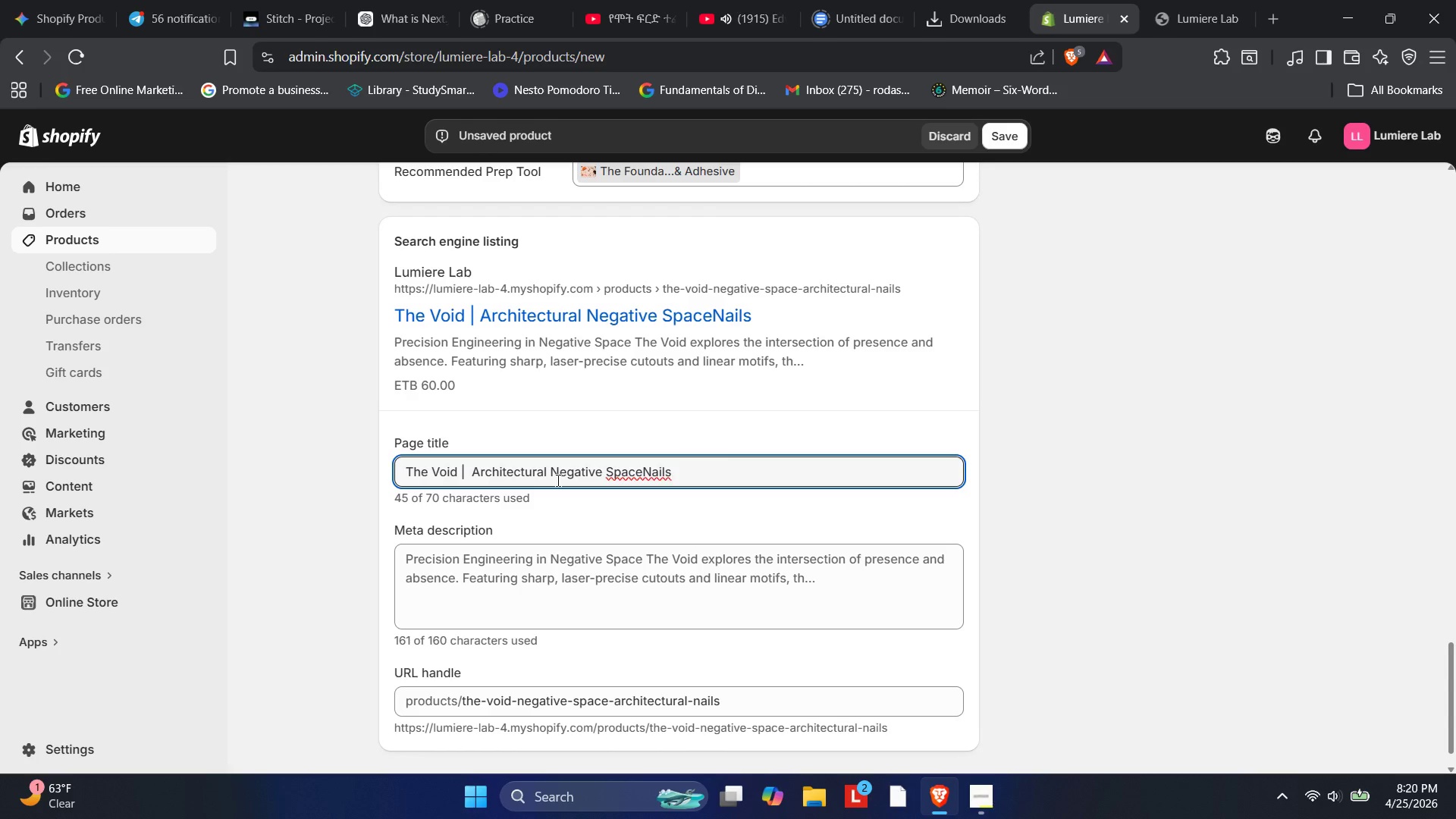 
type( Press-On )
 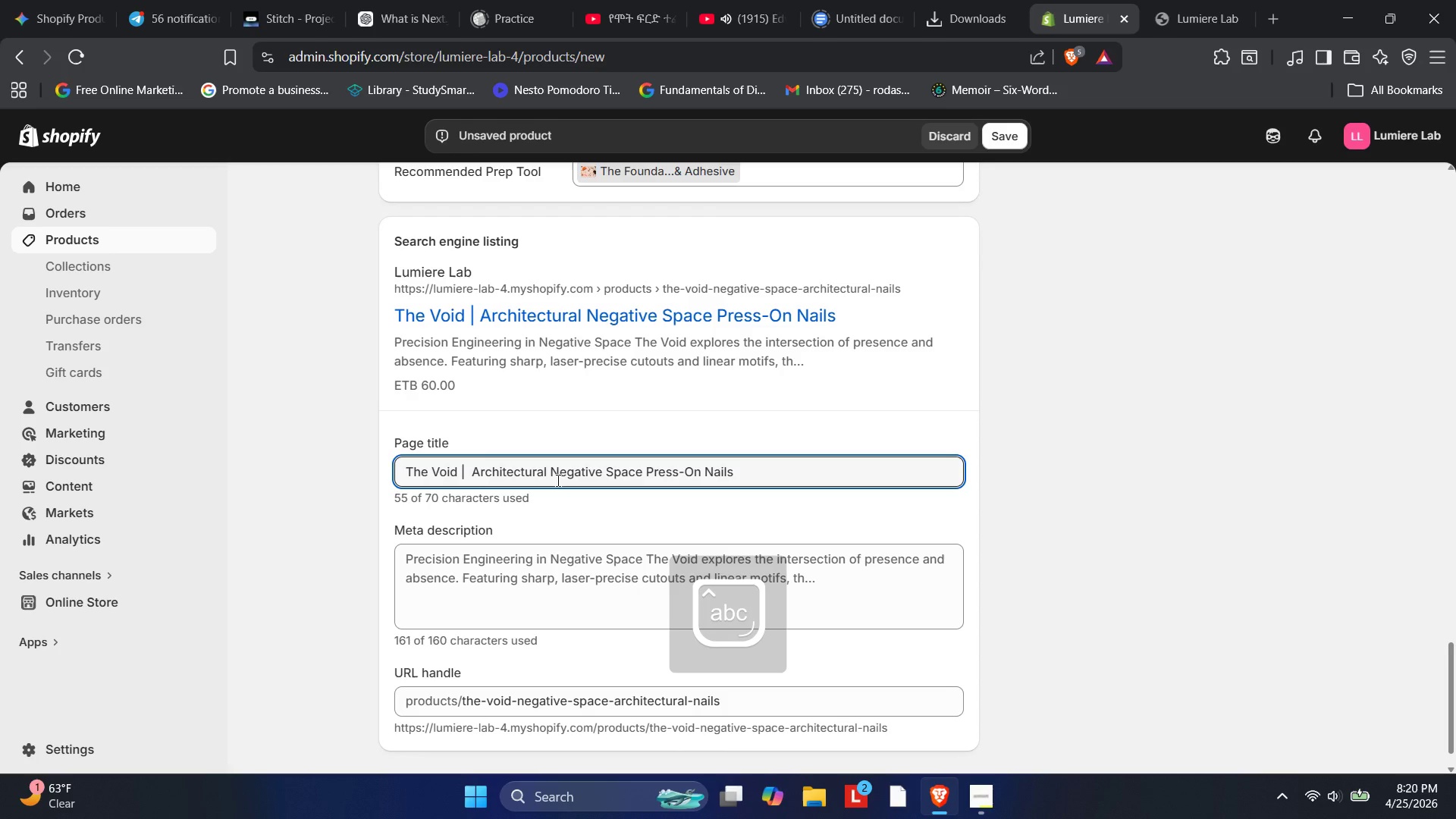 
hold_key(key=ArrowRight, duration=0.69)
 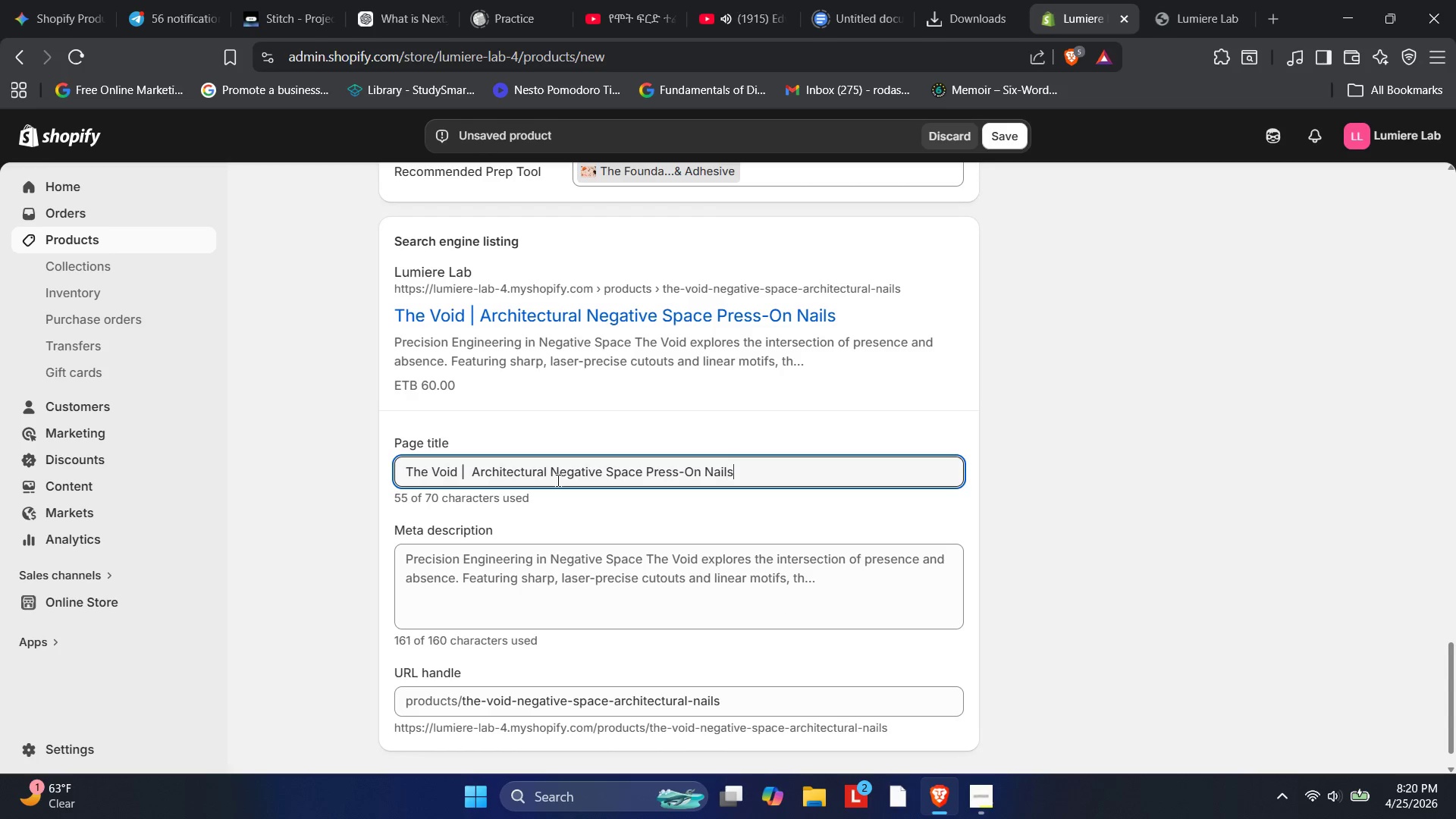 
key(ArrowRight)
 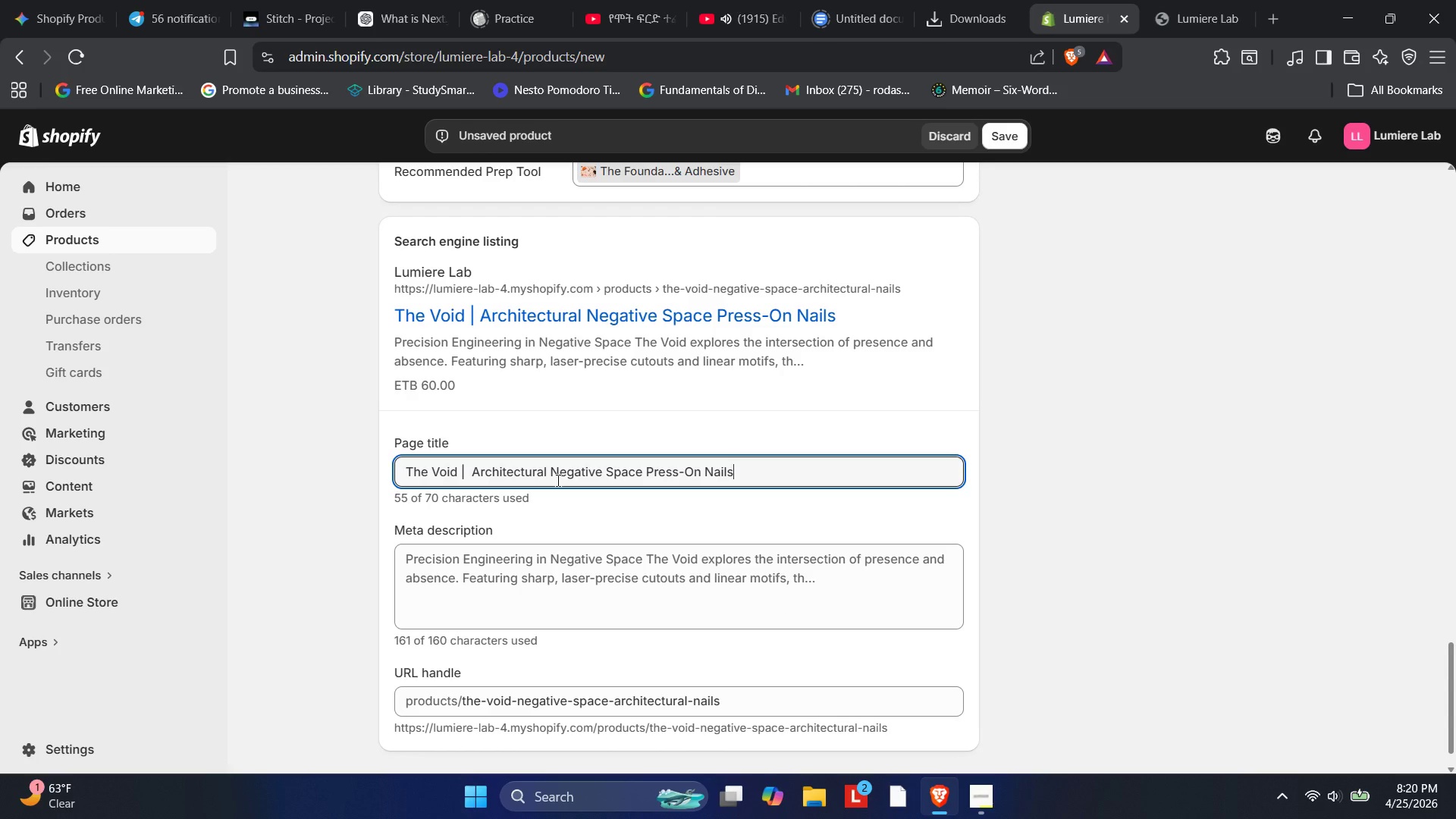 
key(ArrowRight)
 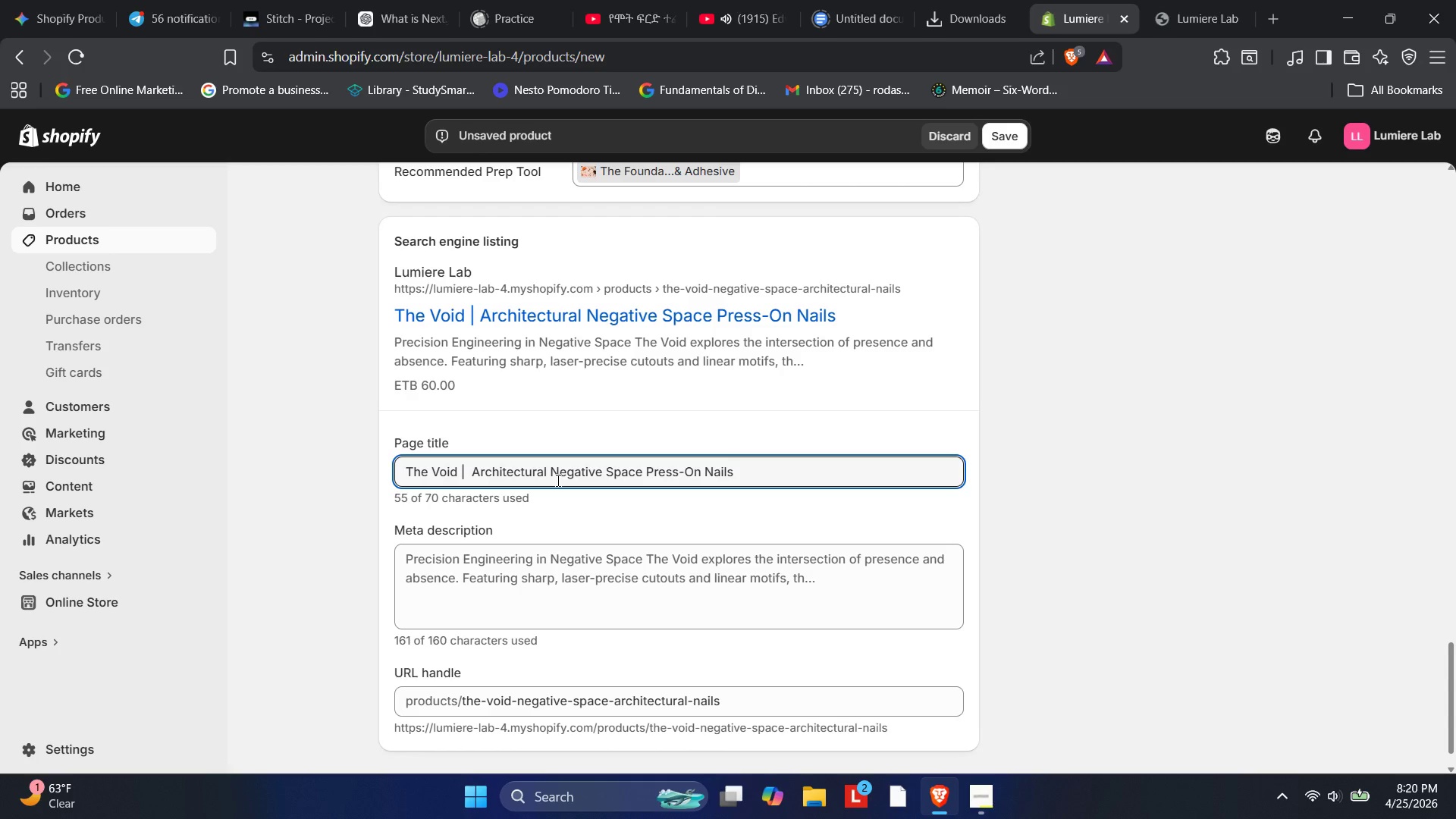 
type( | Lumiere Lab)
 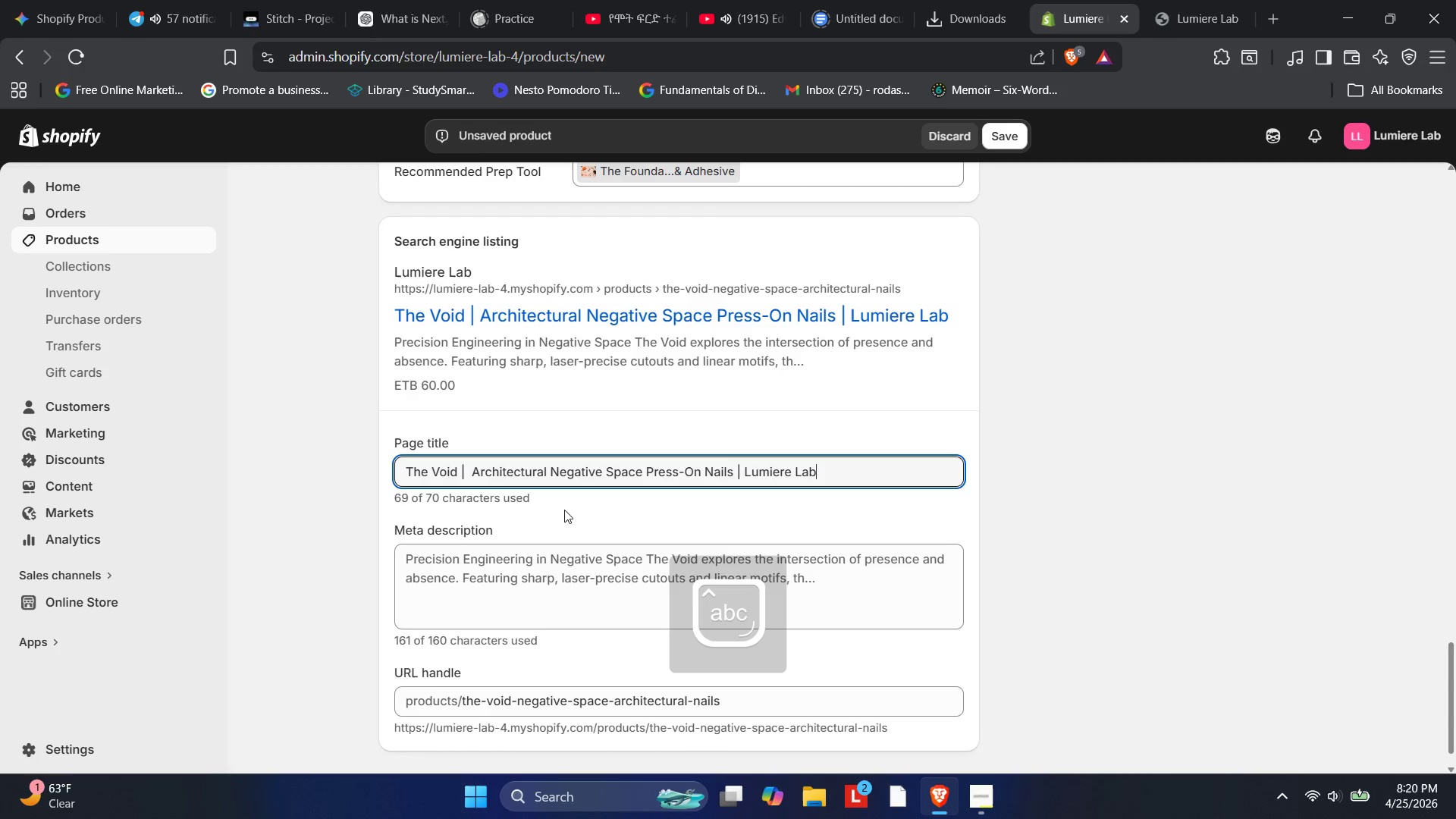 
left_click([563, 579])
 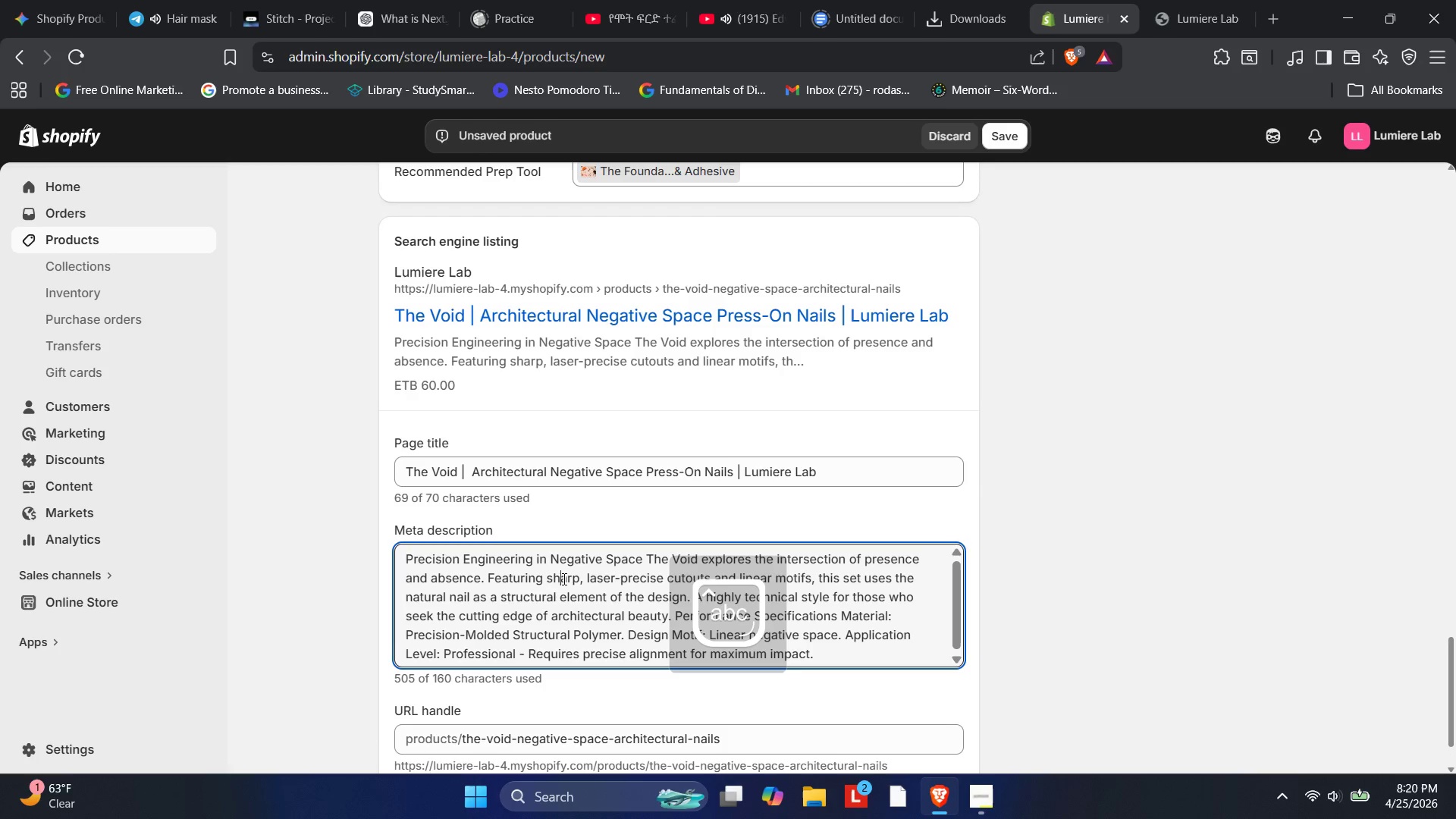 
hold_key(key=ControlLeft, duration=2.12)
 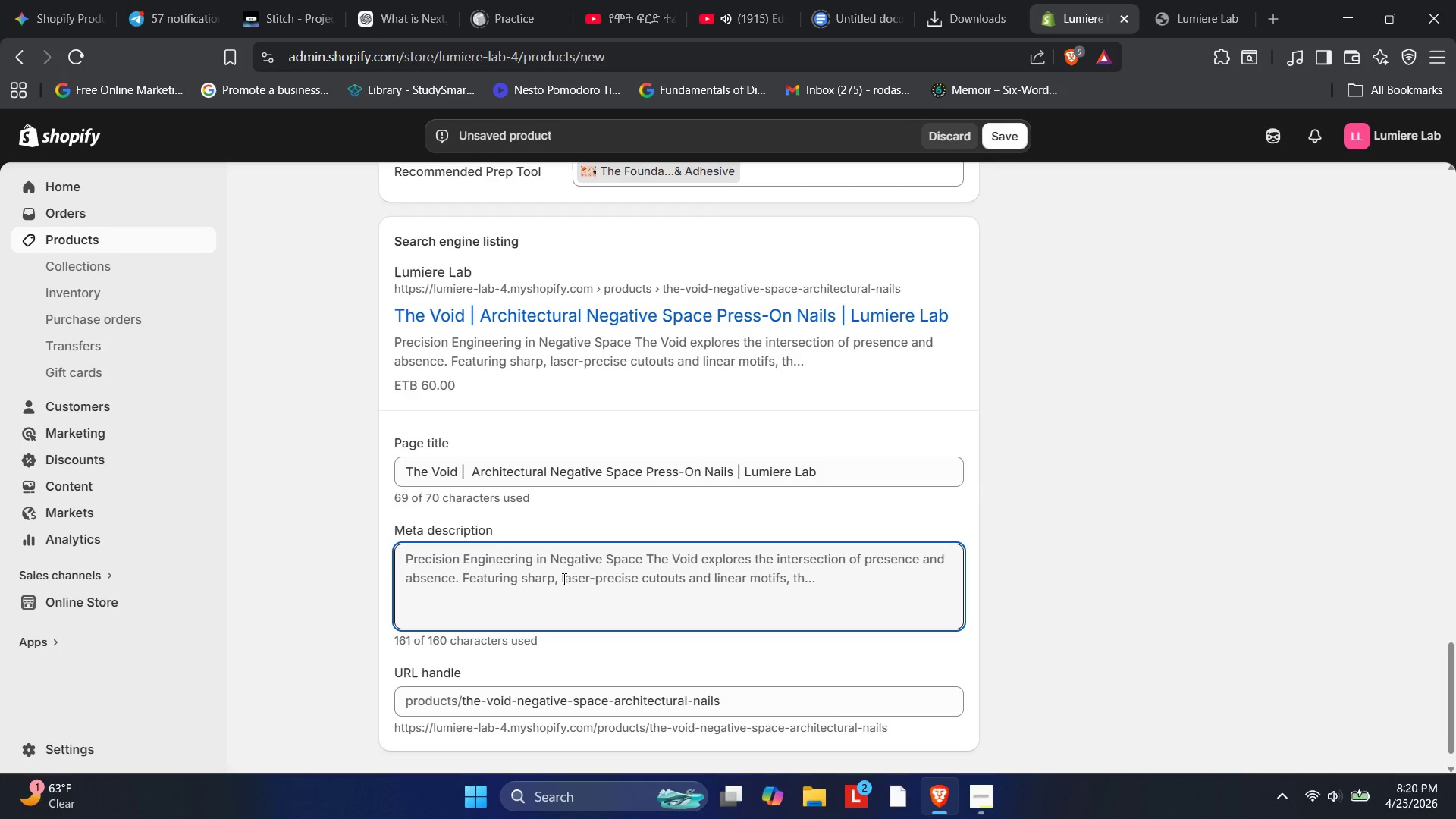 
type(a)
key(Backspace)
type(Explore the precision of The Void. Our most technical press-on nail design feat)
 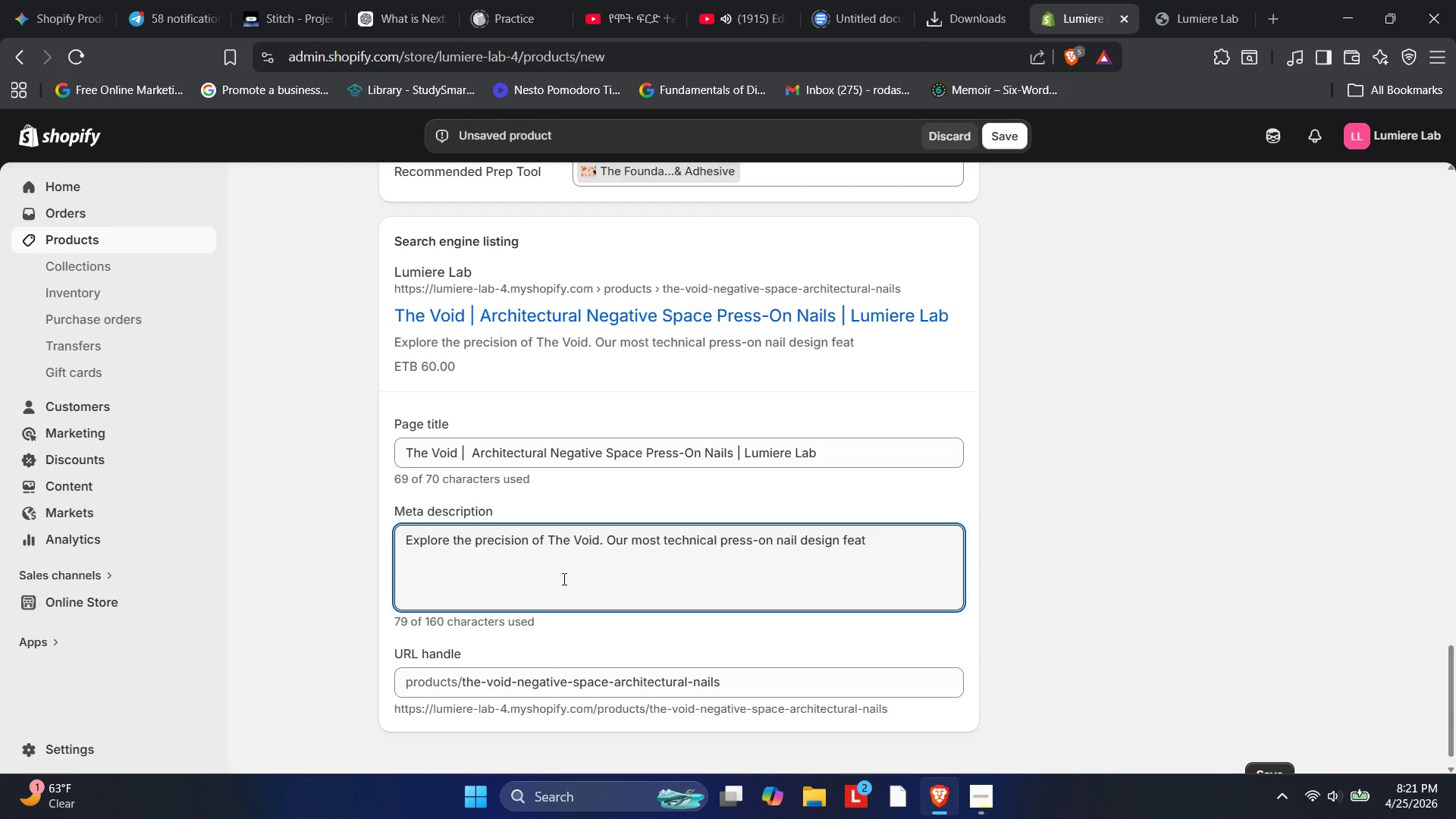 
wait(9.16)
 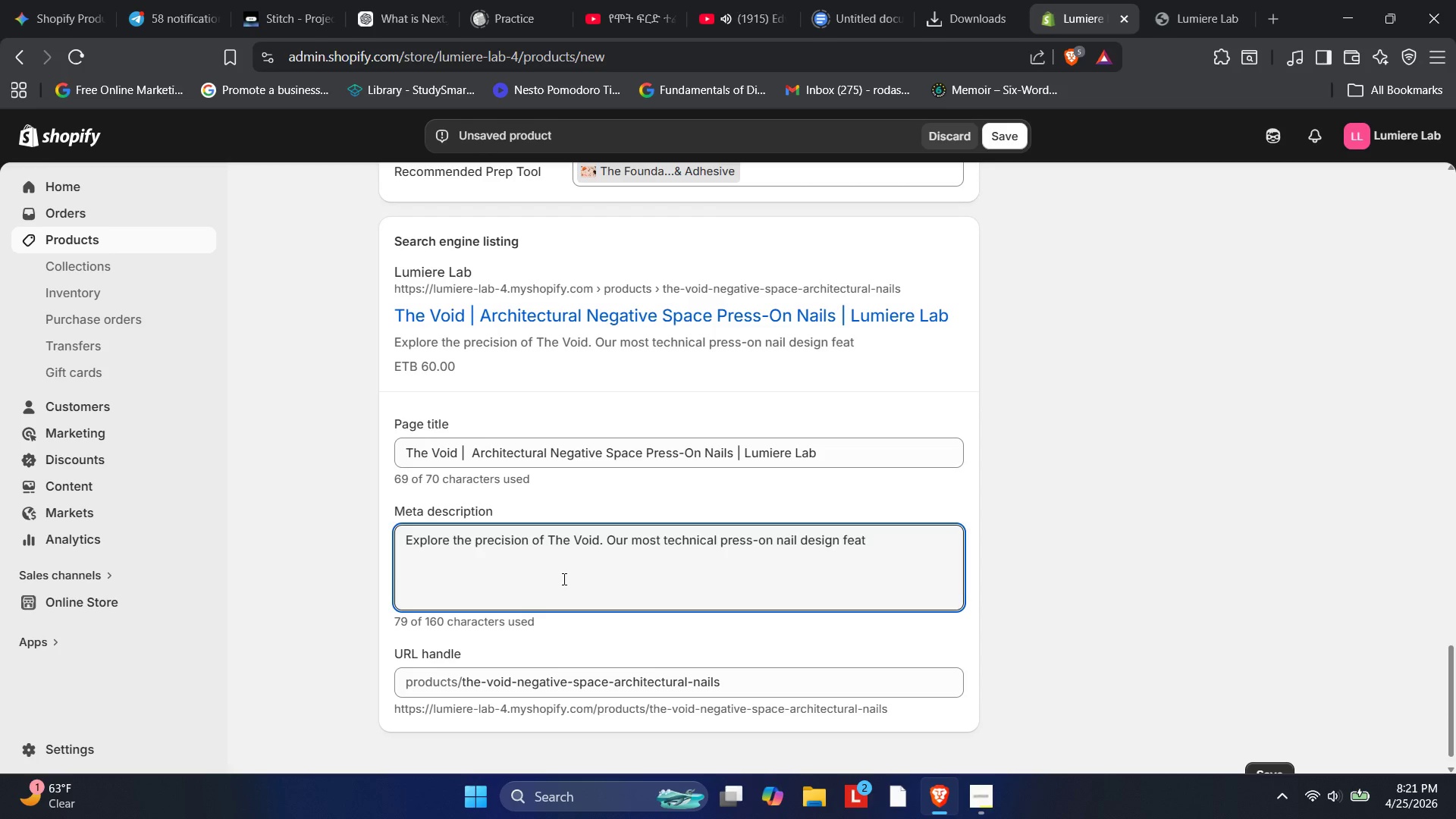 
type(uring architectural negative space and sharp linear motifs.)
 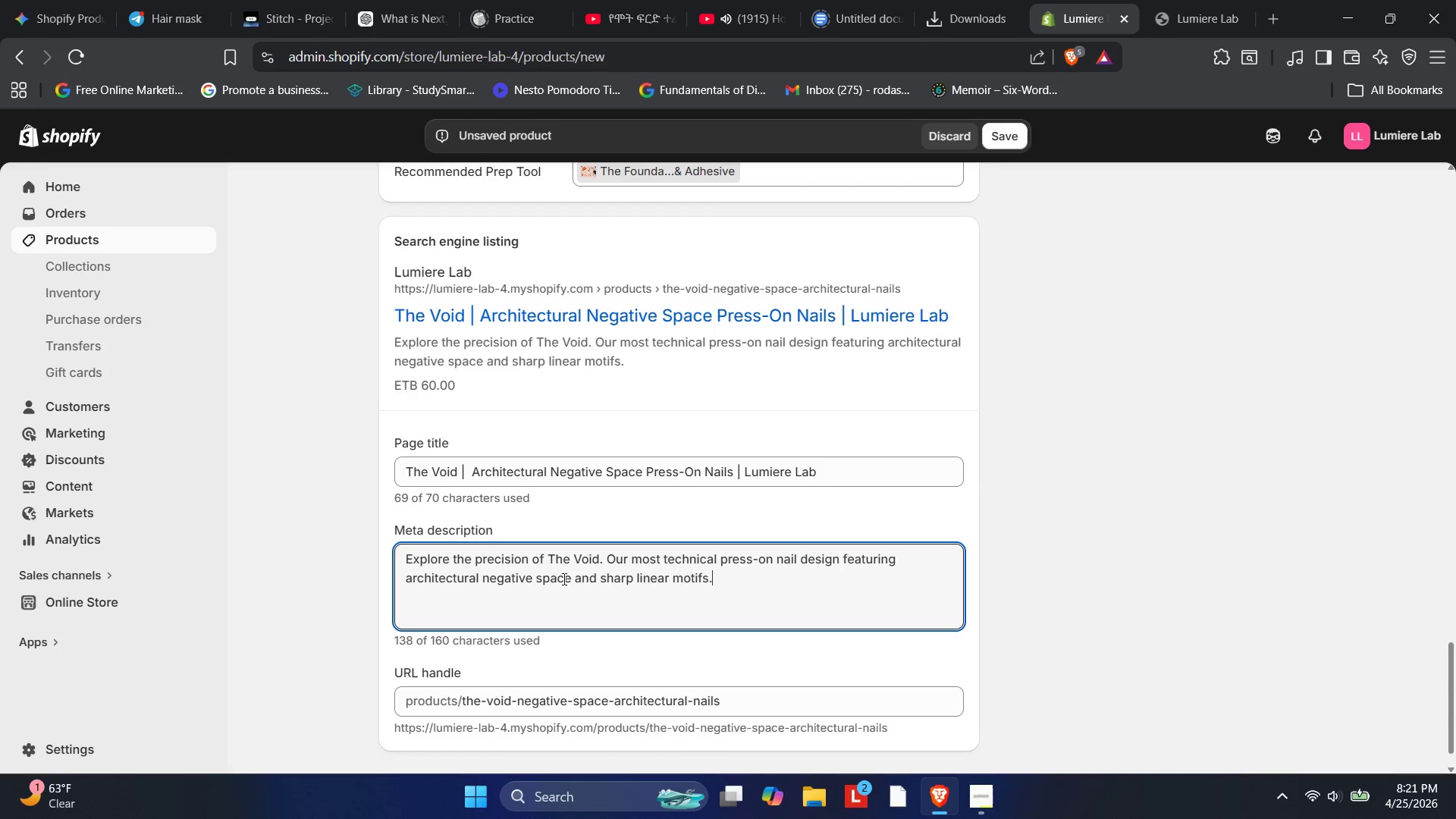 
key(Enter)
 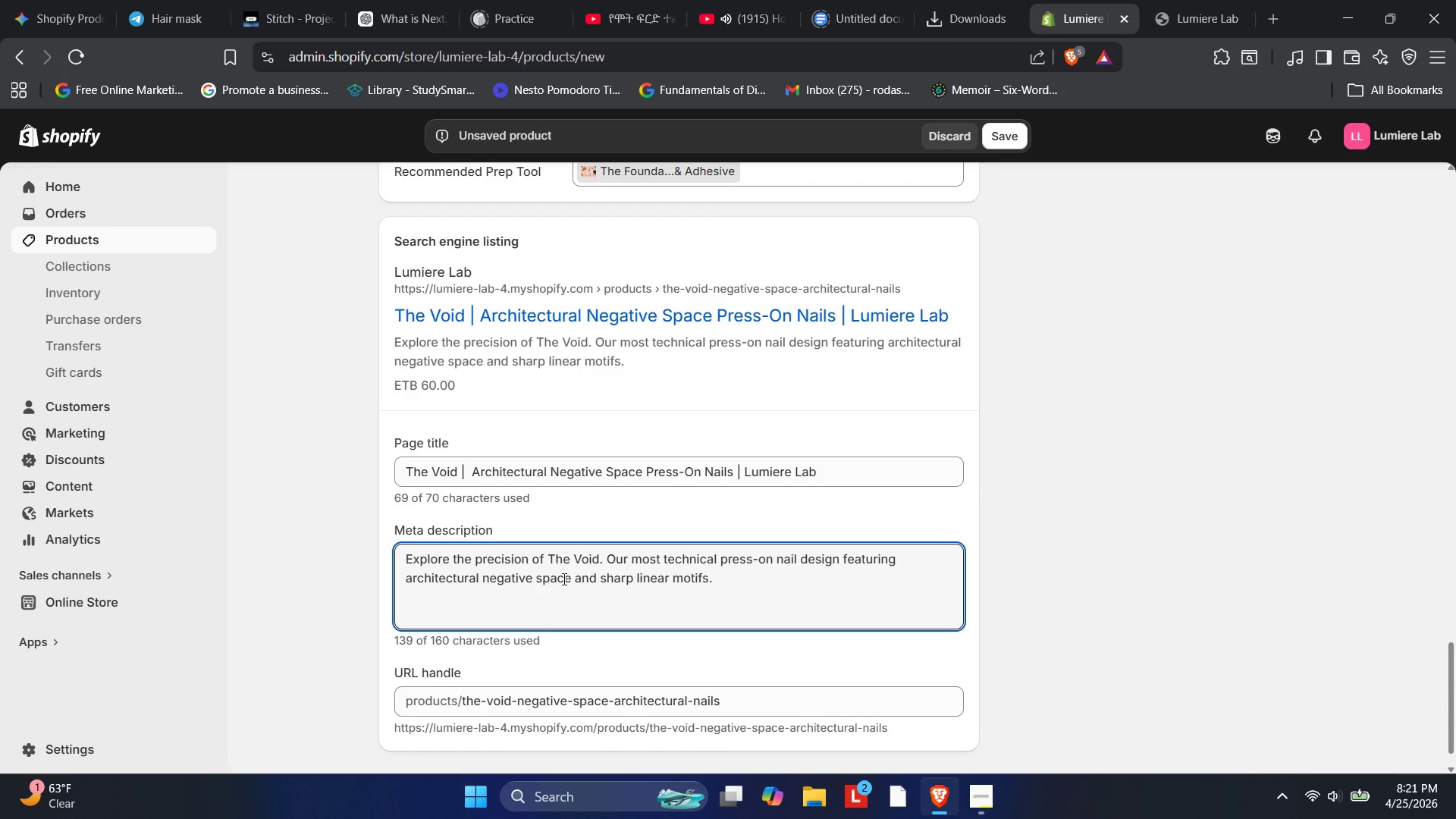 
type(Available in 45 Variants at Lumiere Lab)
 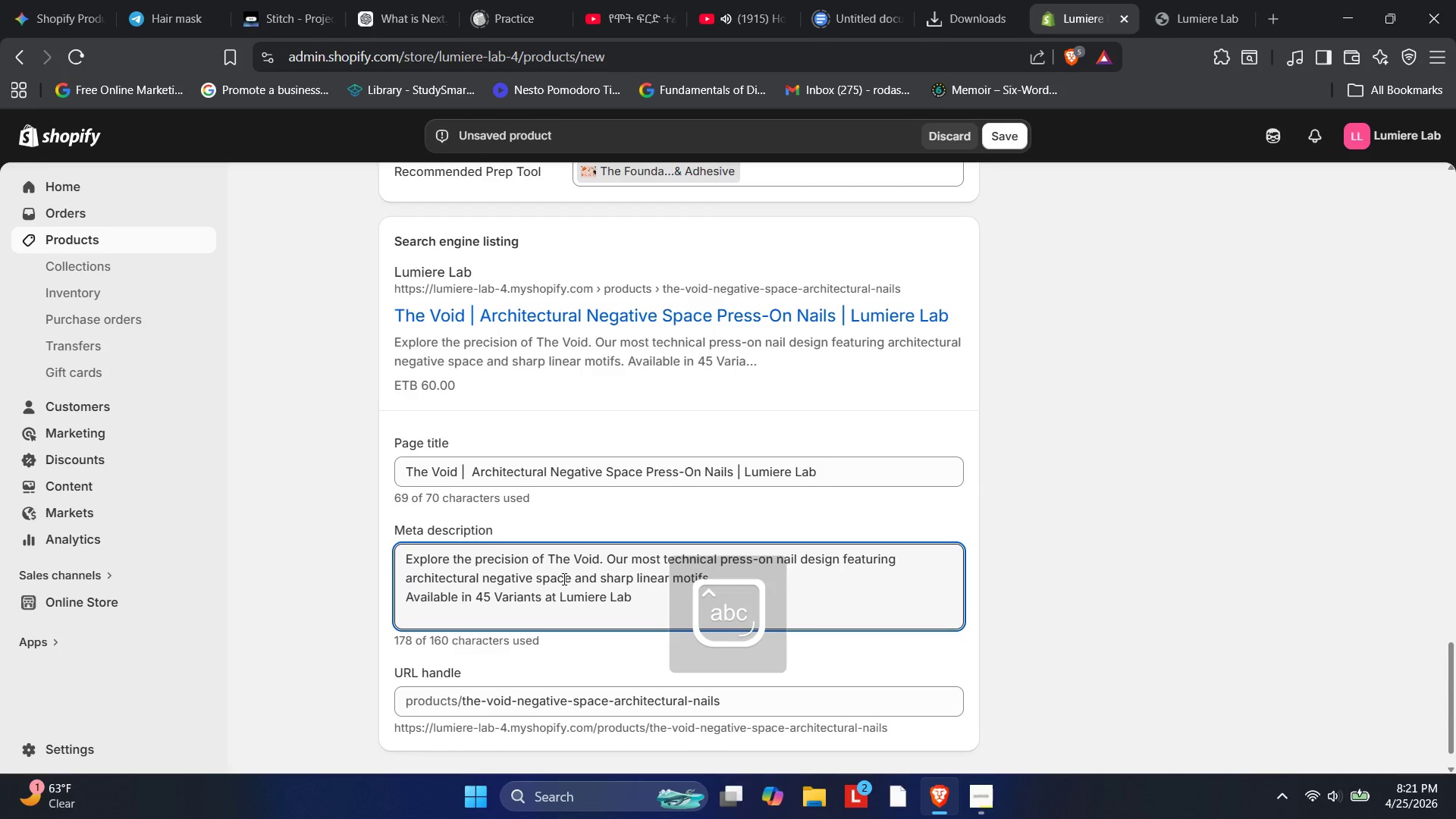 
hold_key(key=ArrowLeft, duration=0.97)
 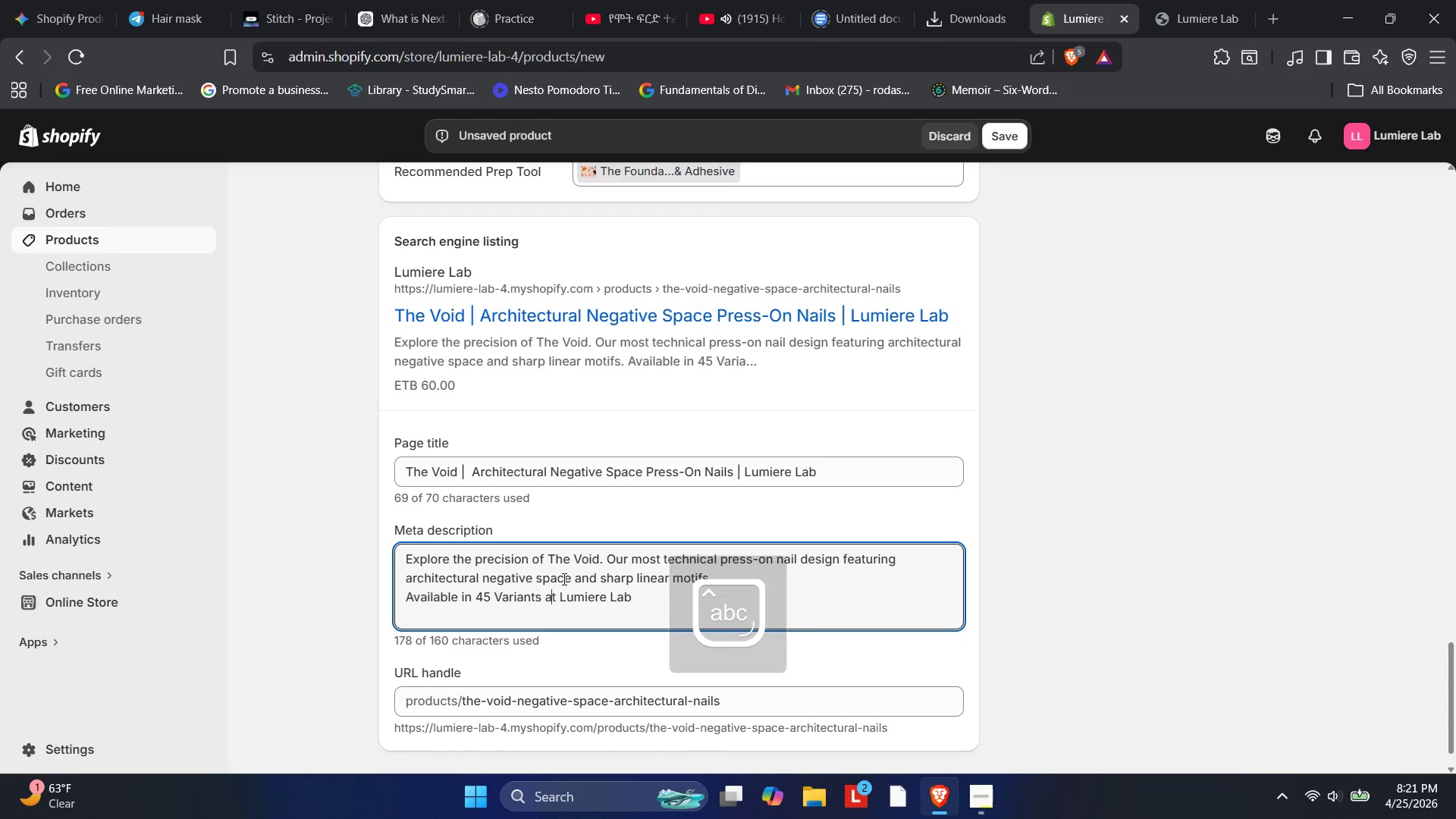 
key(ArrowLeft)
 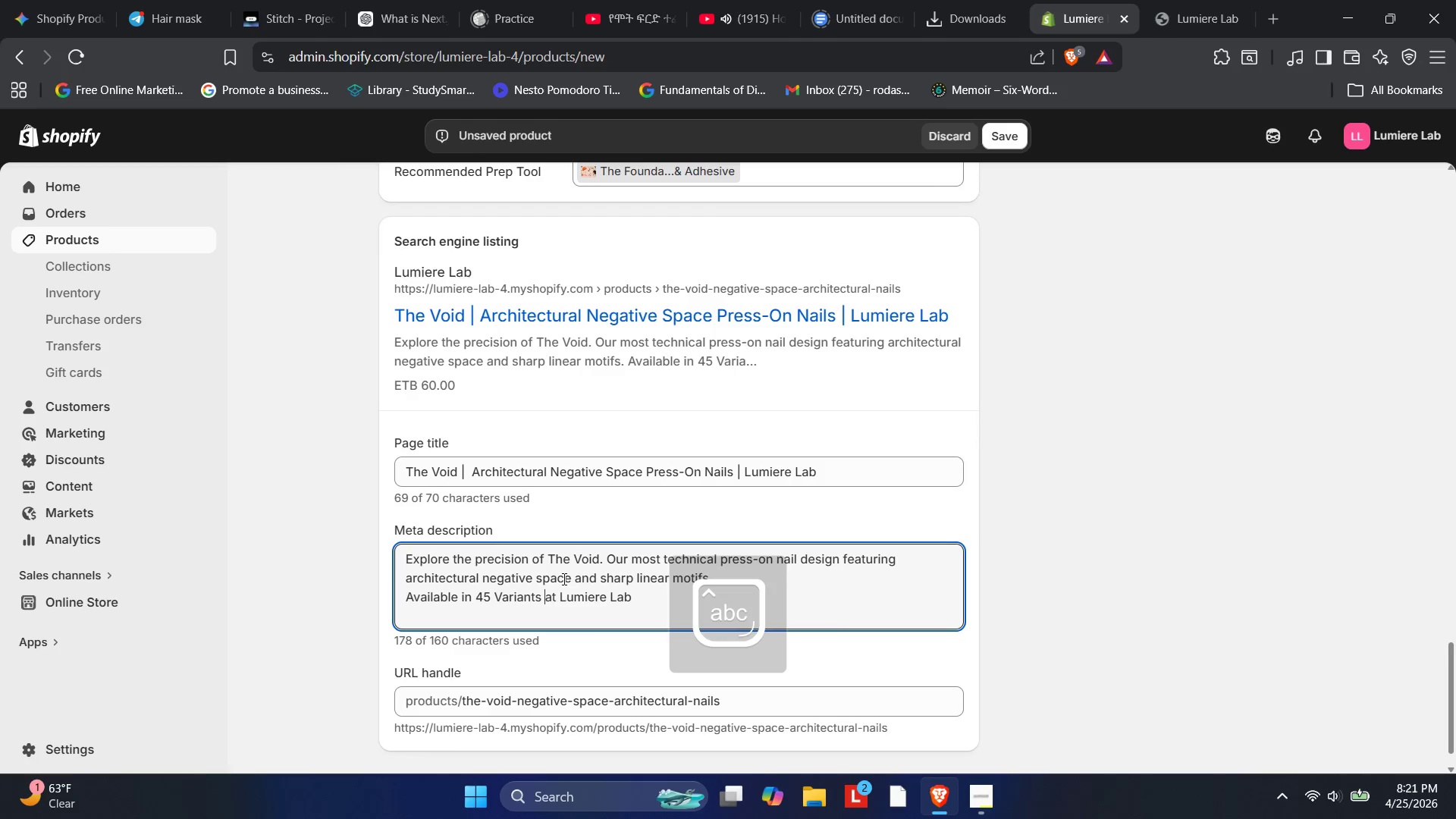 
key(ArrowLeft)
 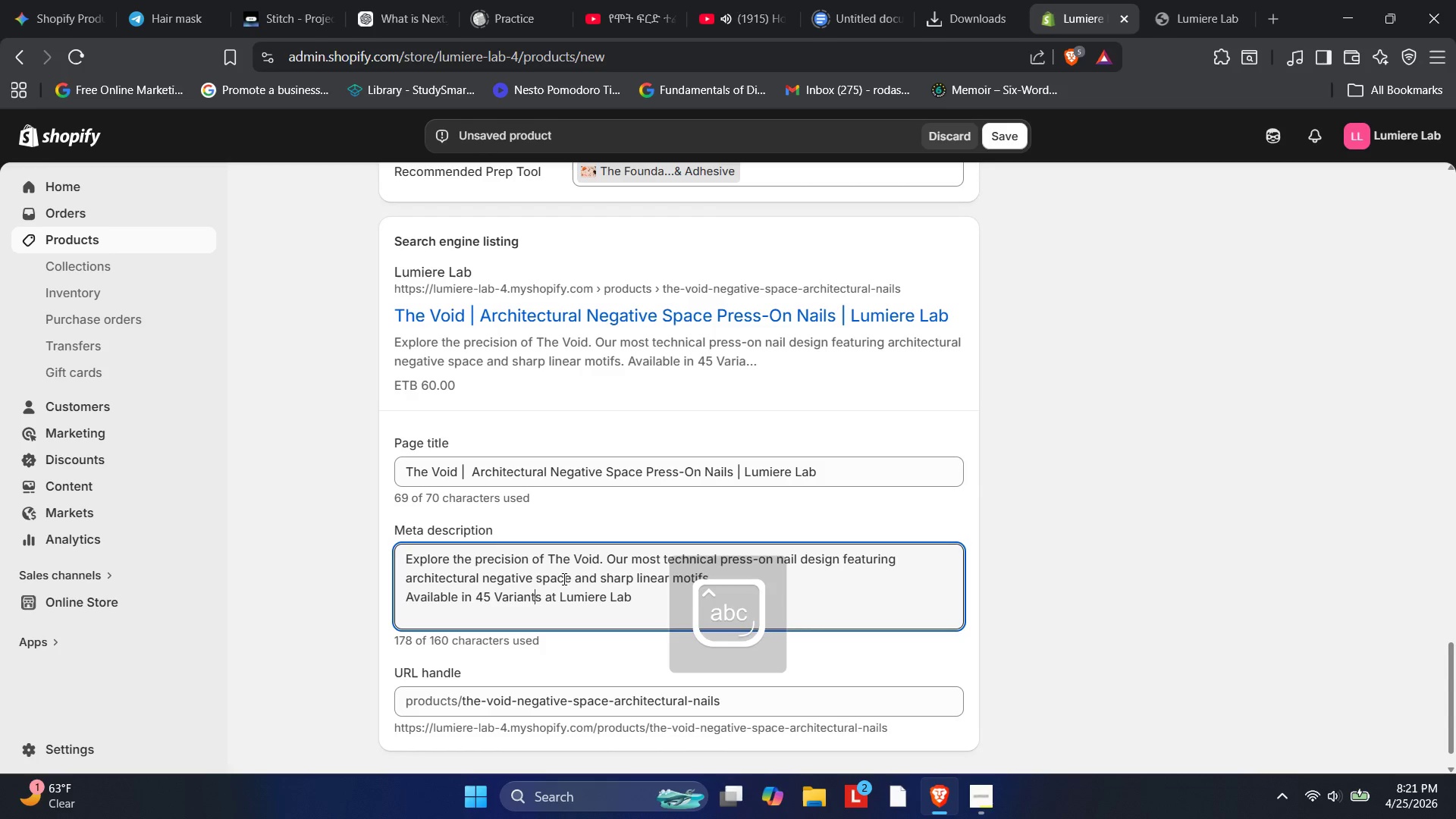 
hold_key(key=ArrowLeft, duration=0.58)
 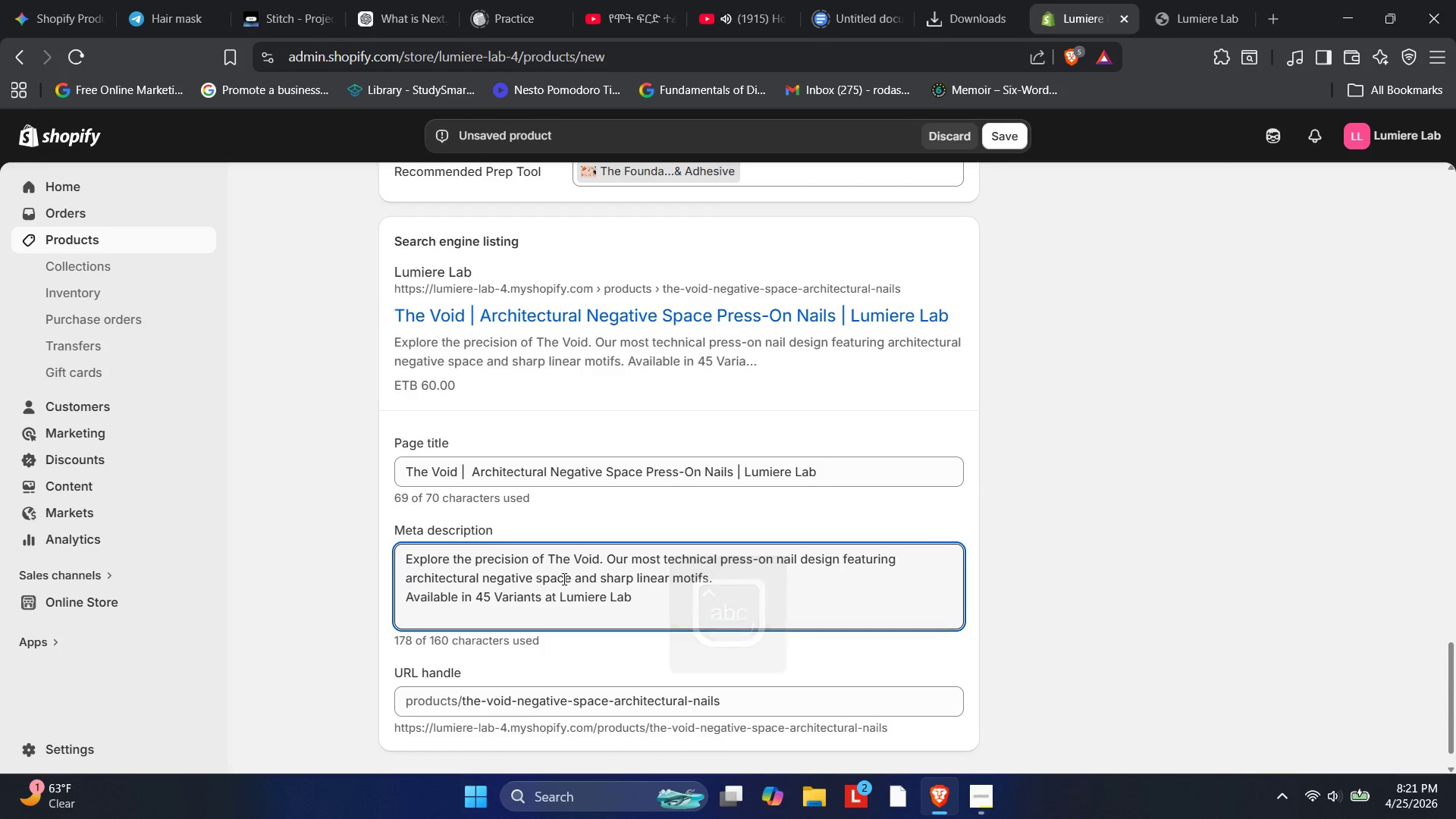 
key(ArrowLeft)
 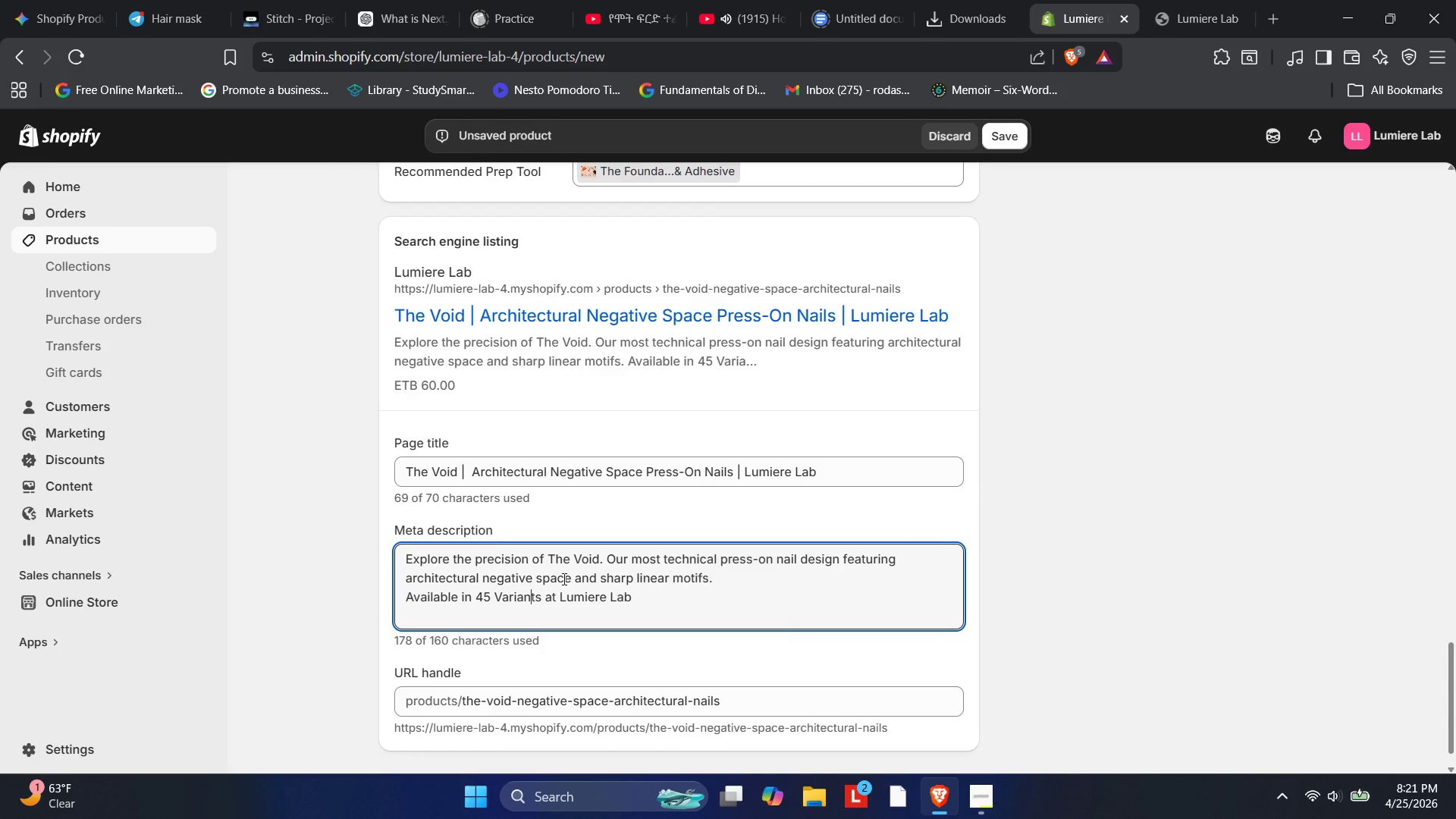 
key(ArrowLeft)
 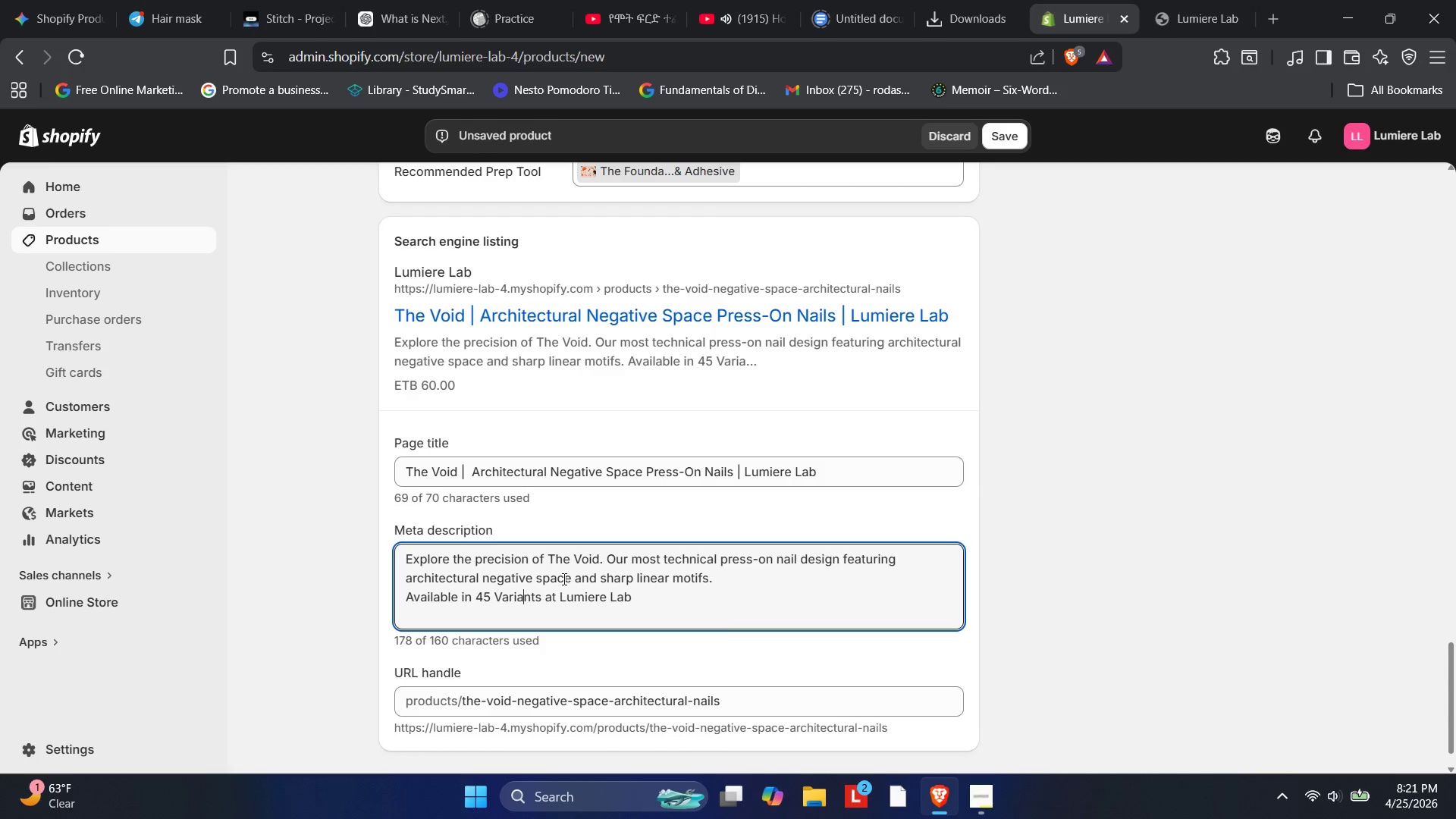 
key(ArrowLeft)
 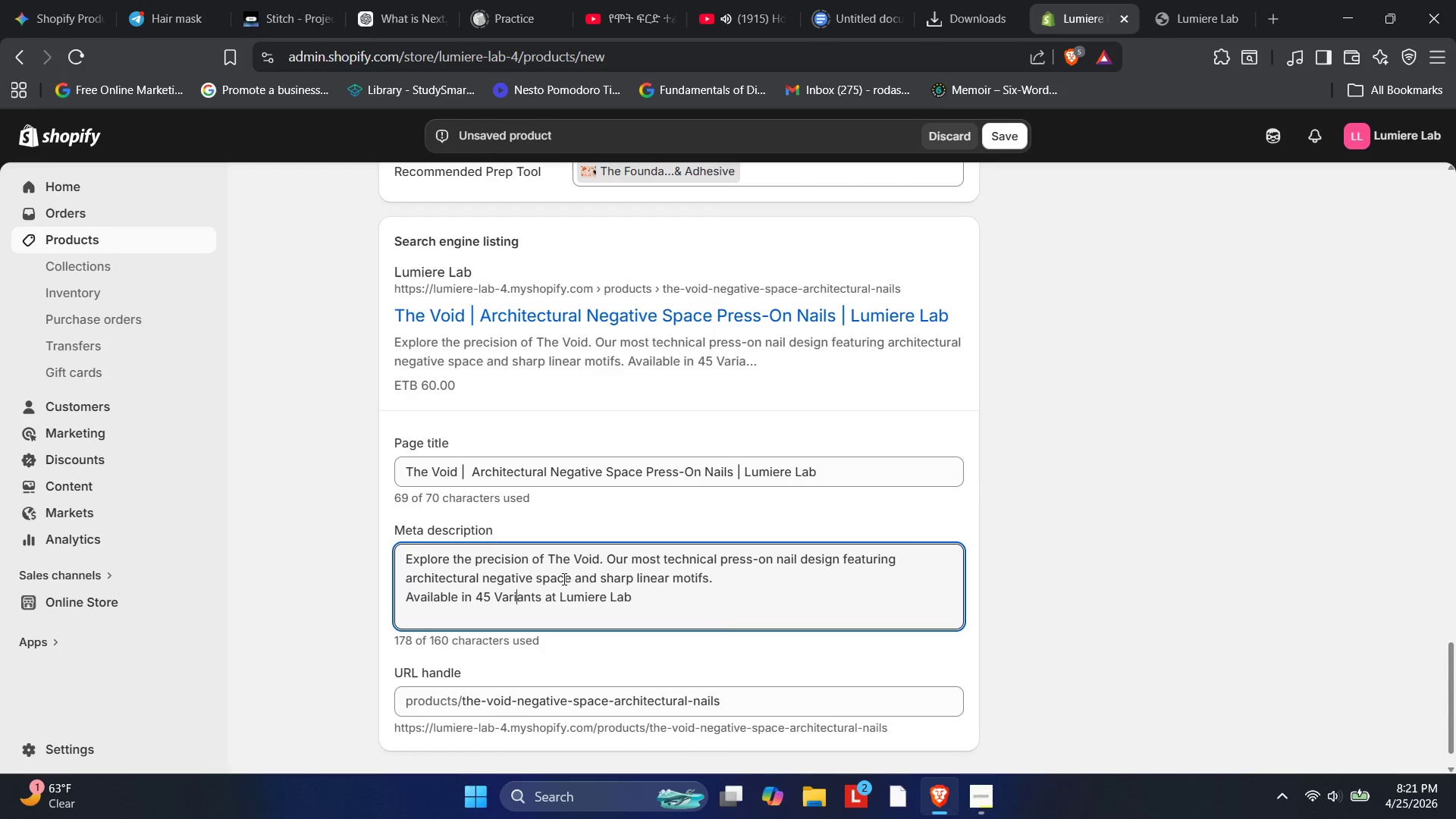 
key(ArrowLeft)
 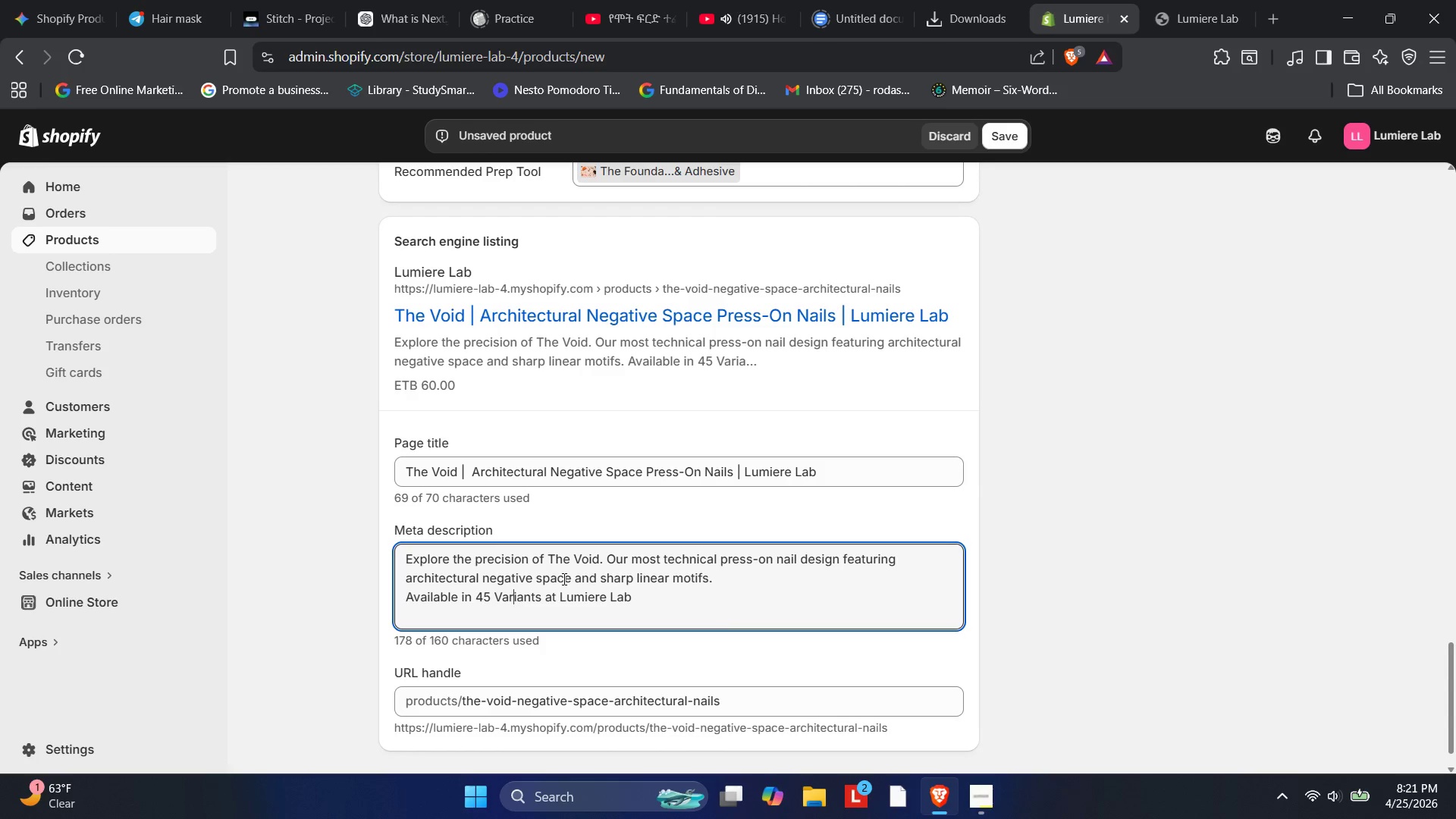 
key(ArrowLeft)
 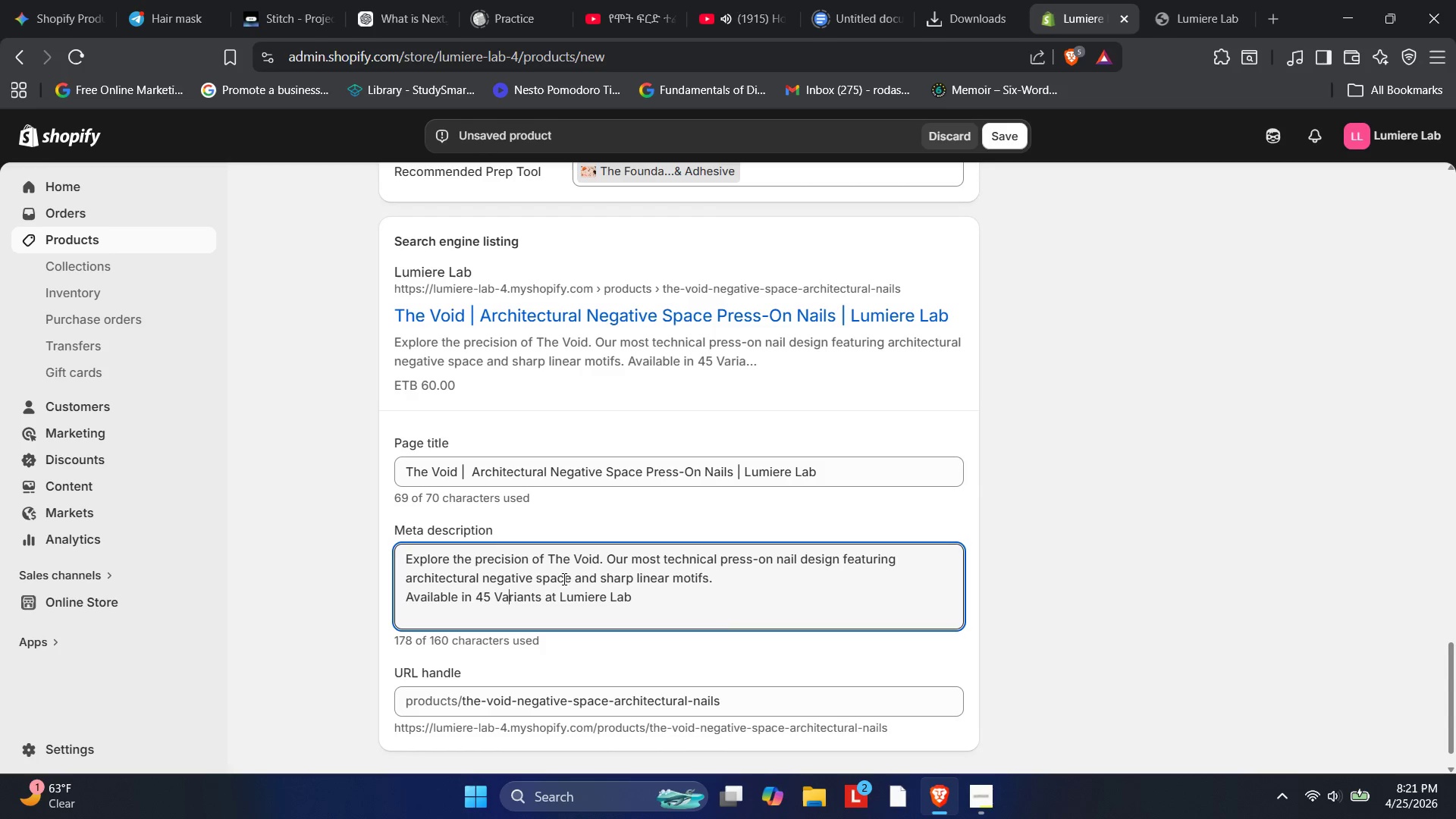 
key(ArrowLeft)
 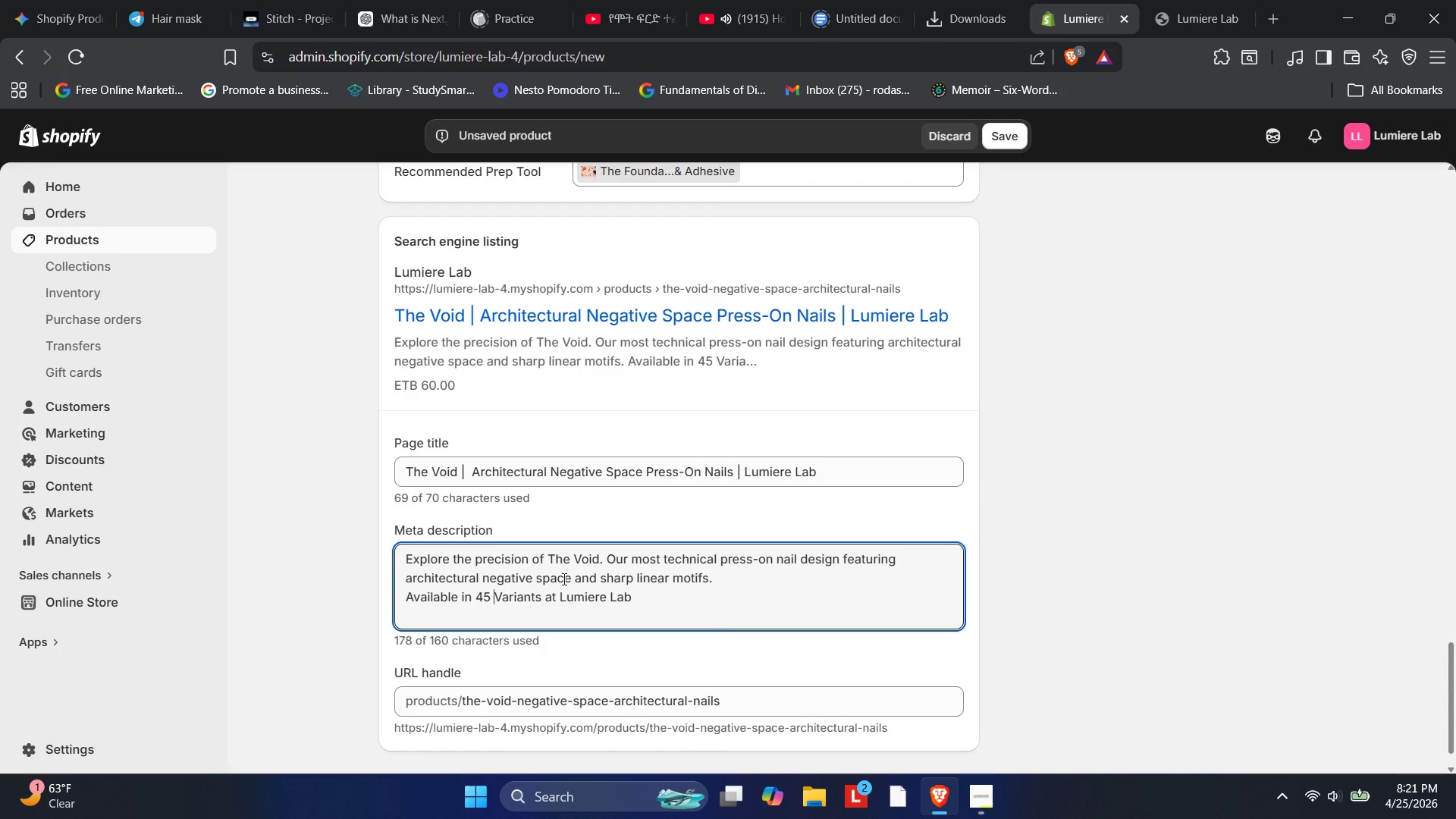 
key(ArrowLeft)
 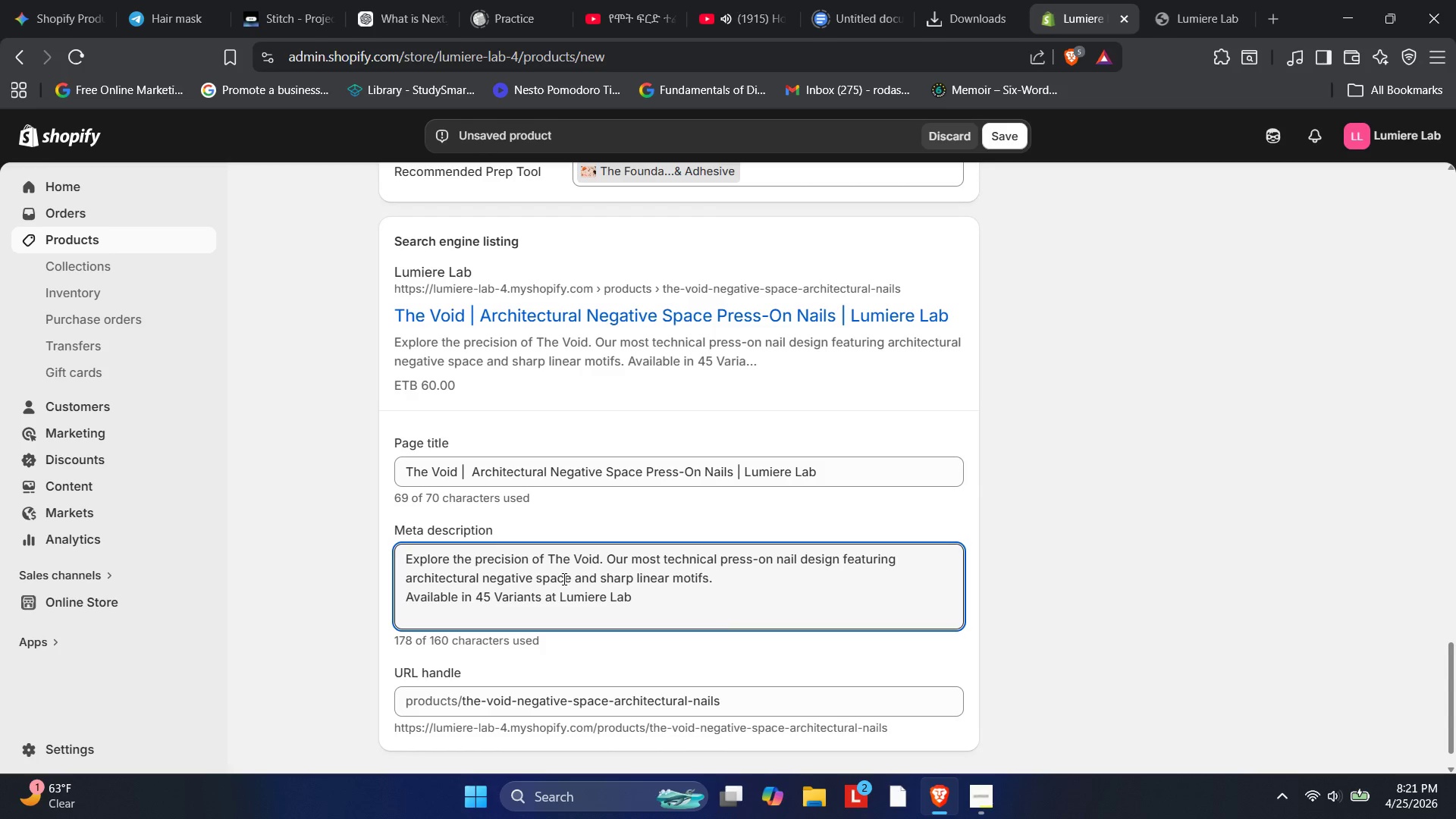 
key(ArrowRight)
 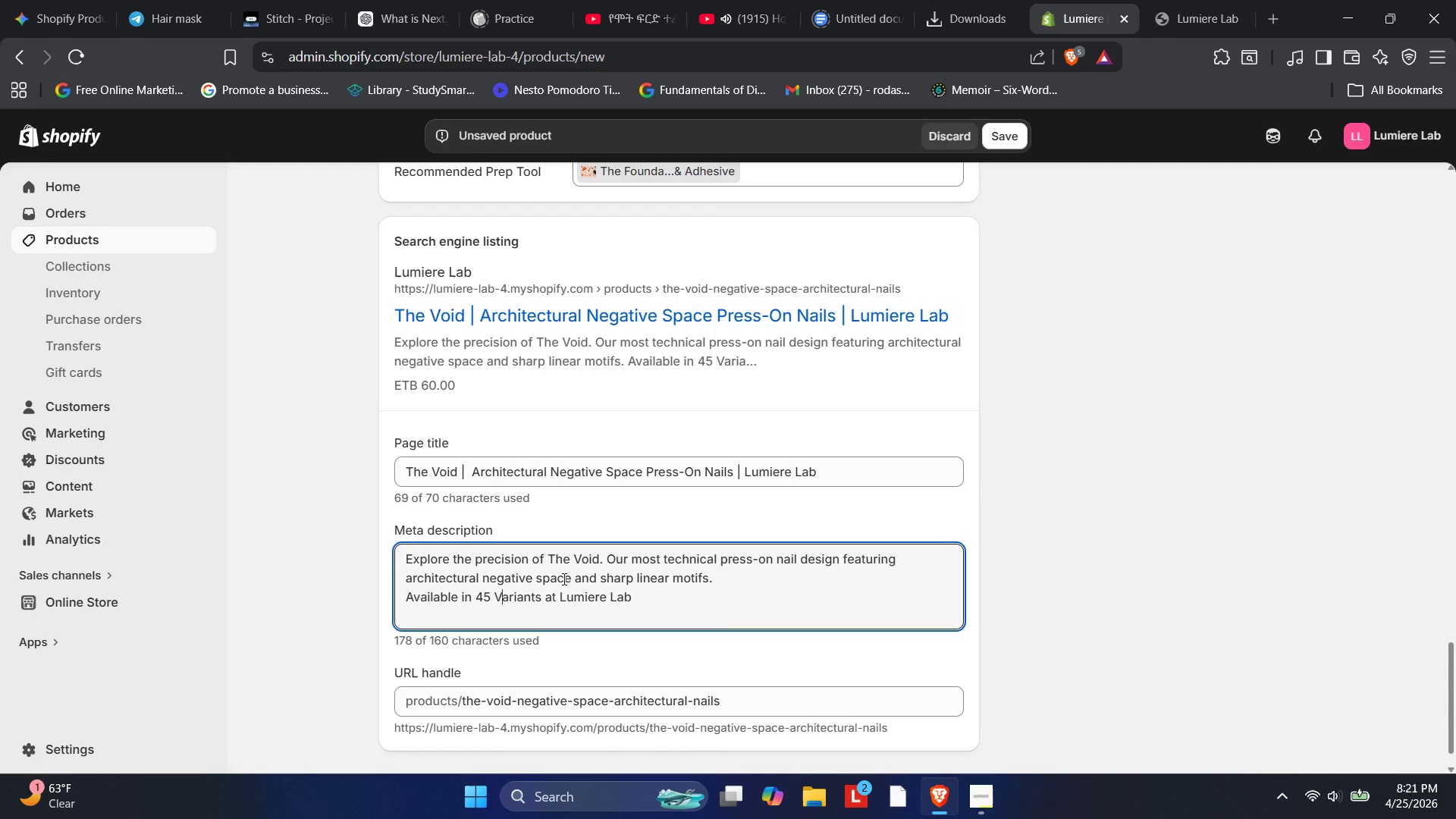 
key(Backspace)
 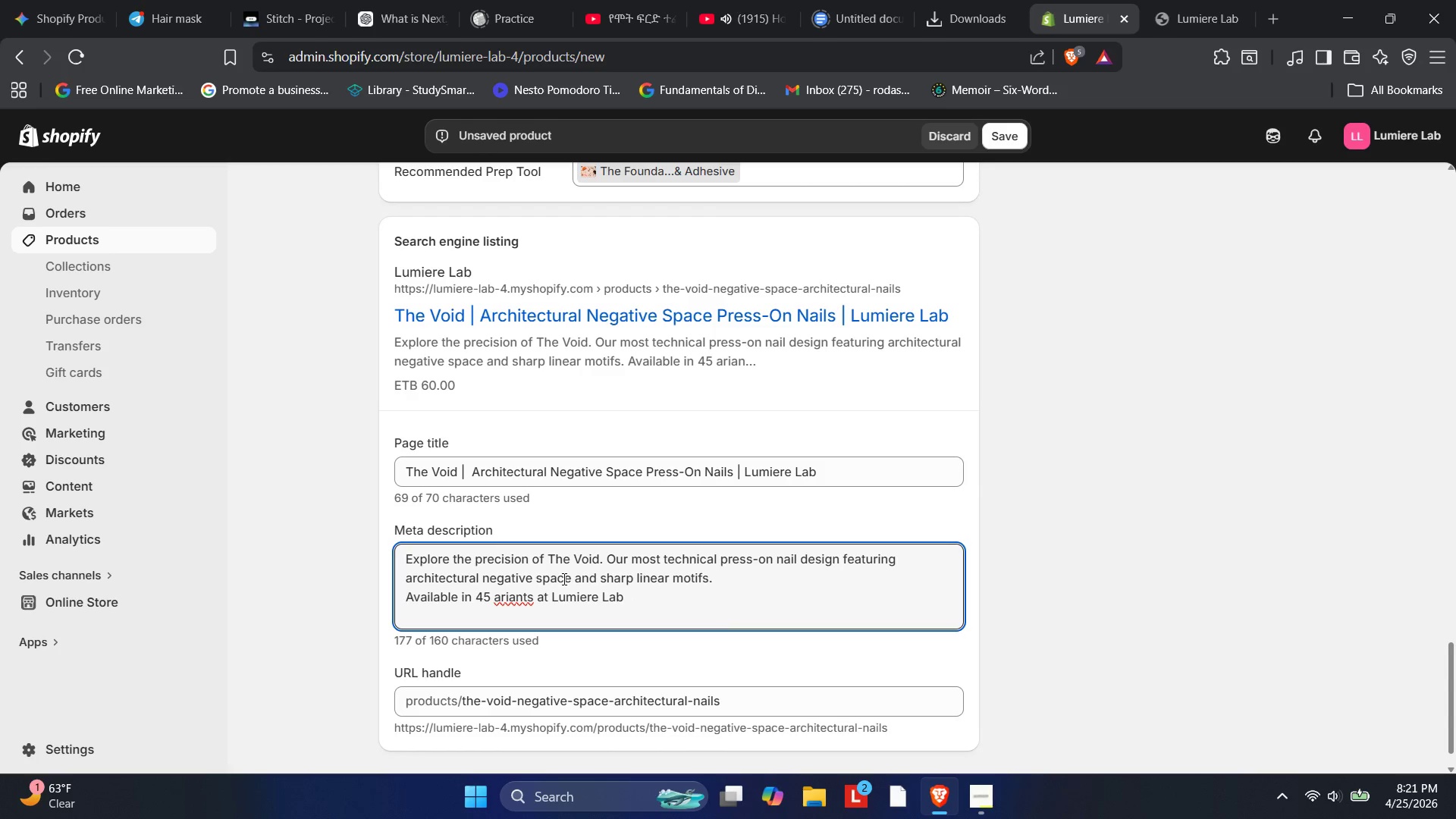 
key(V)
 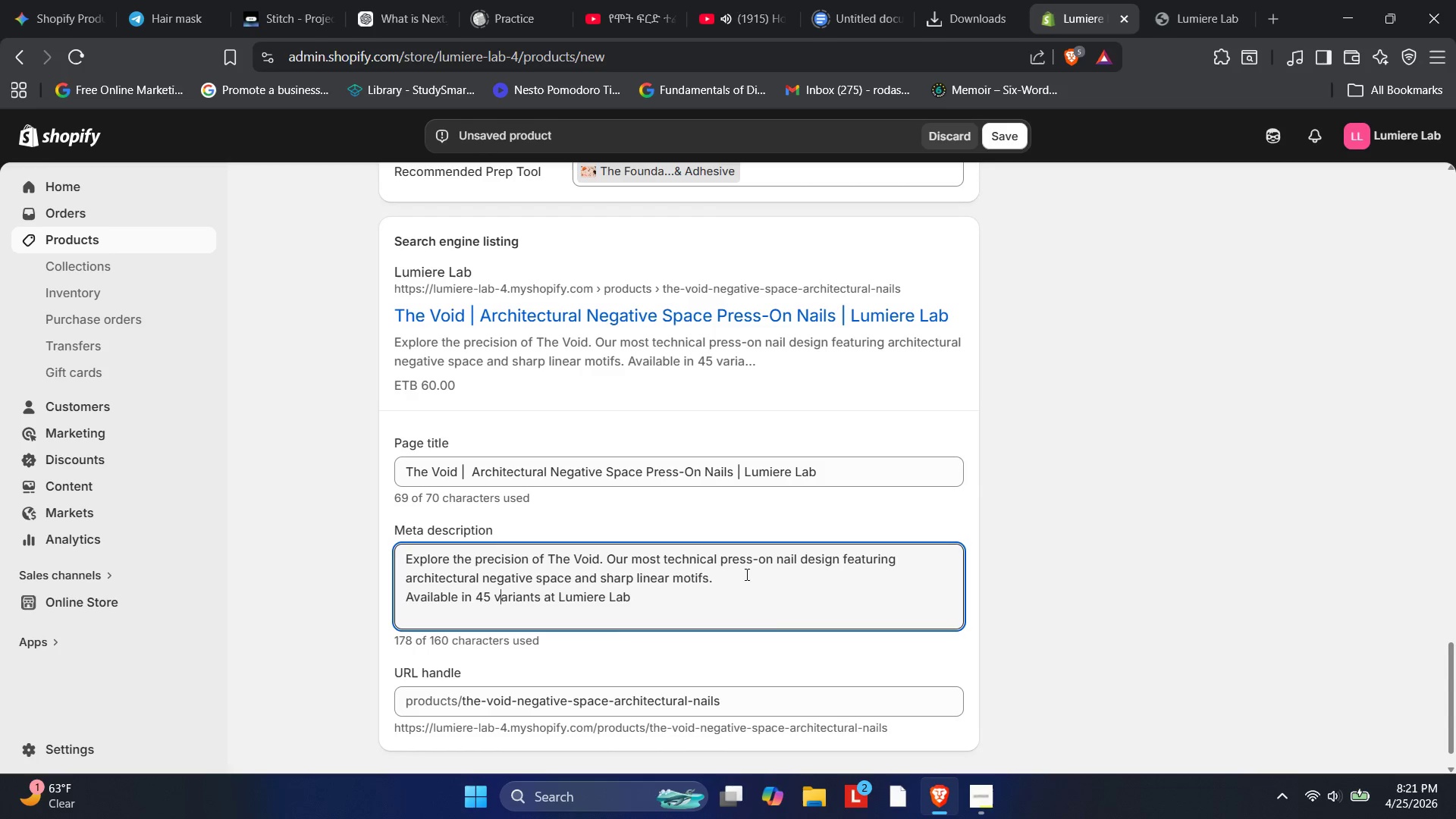 
left_click([733, 575])
 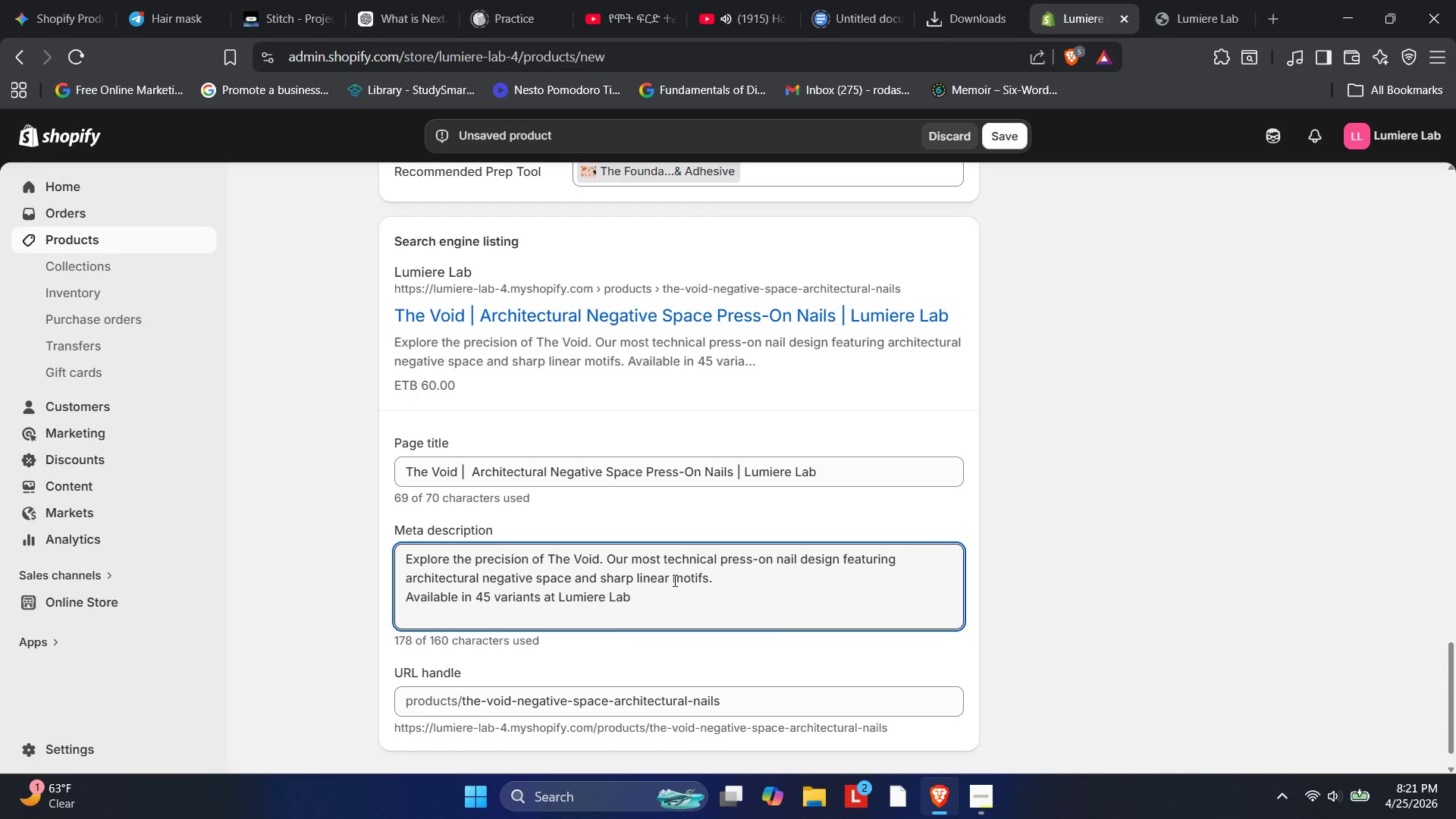 
left_click([673, 580])
 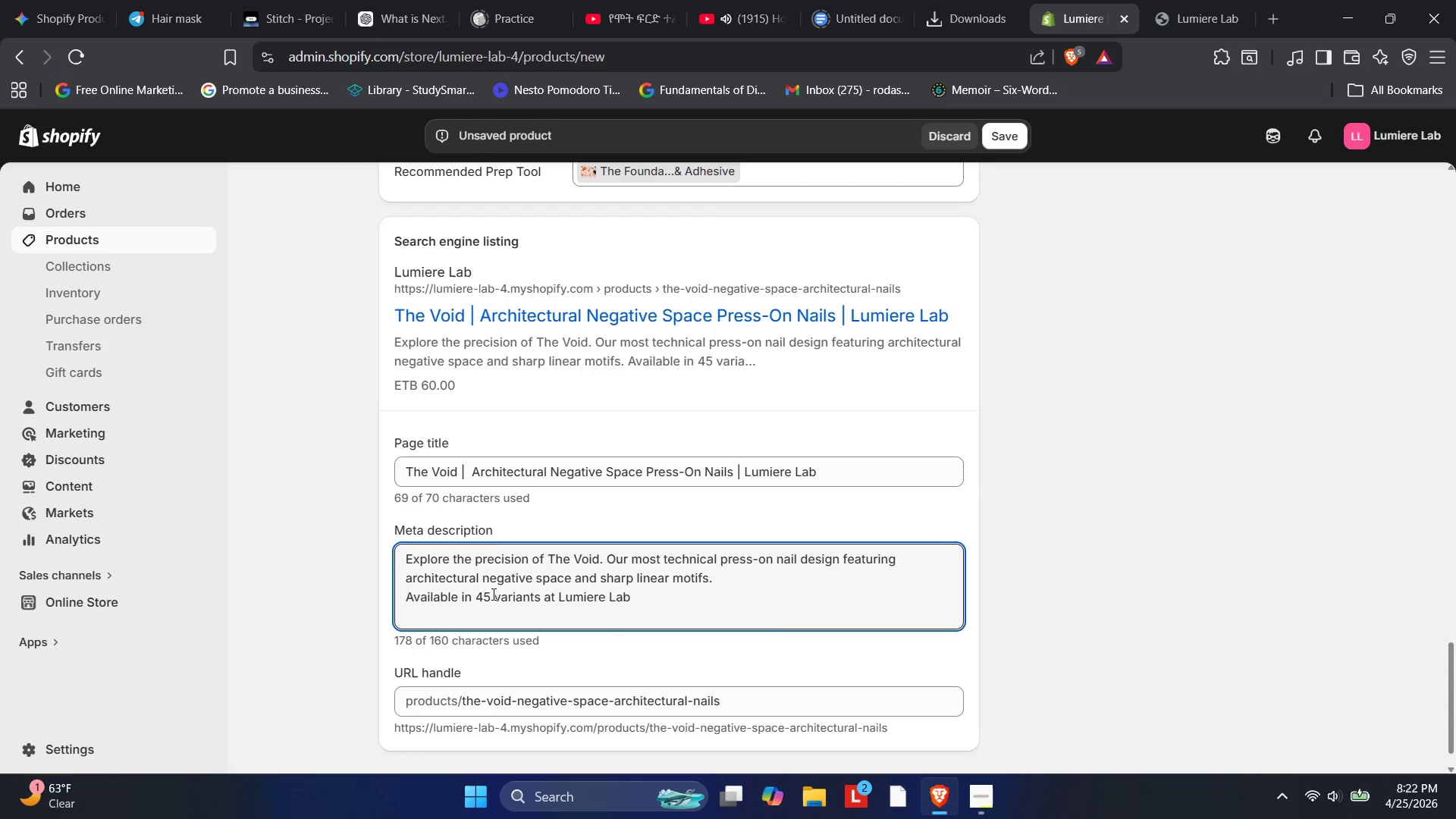 
left_click([494, 596])
 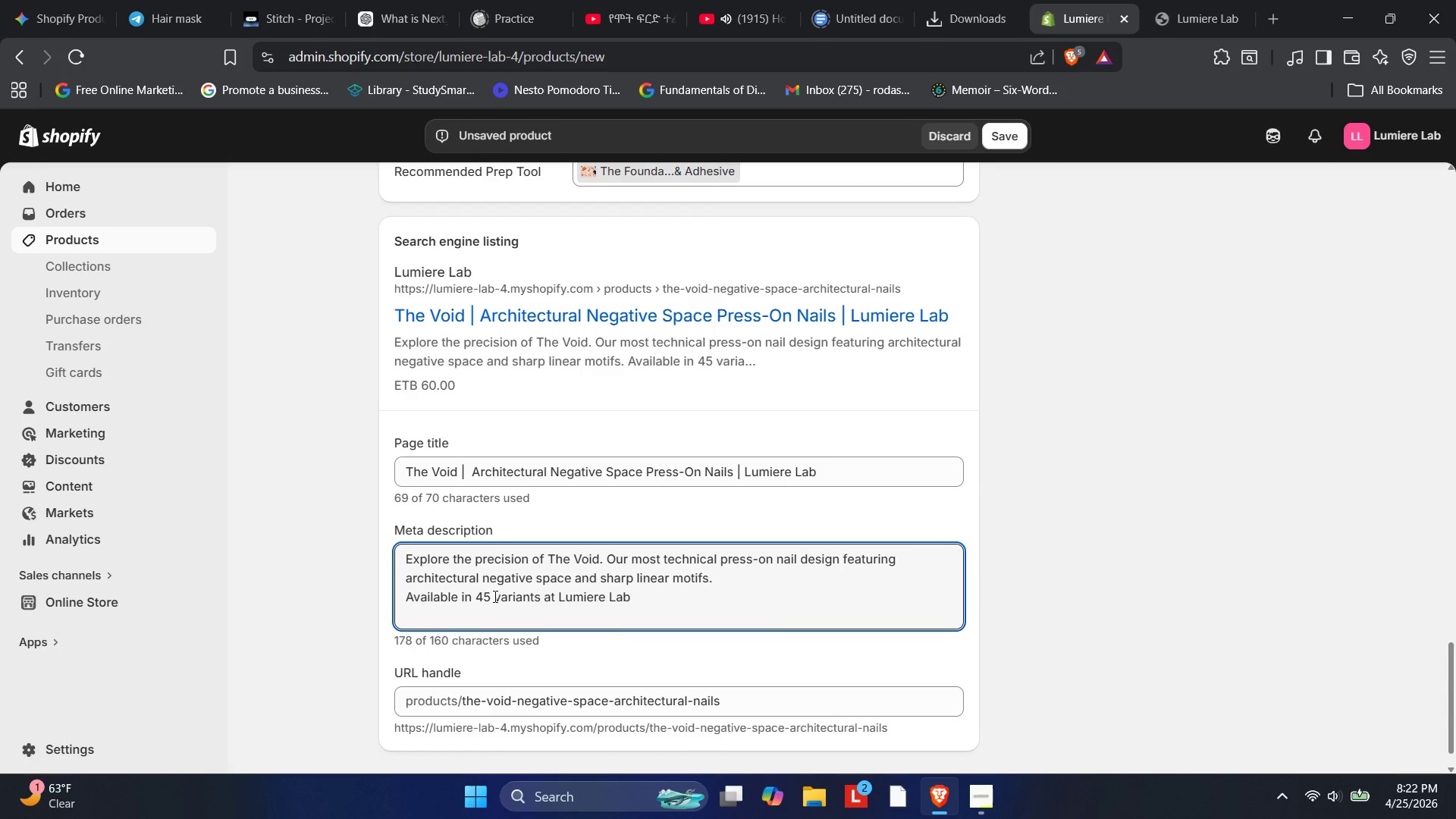 
key(ArrowLeft)
 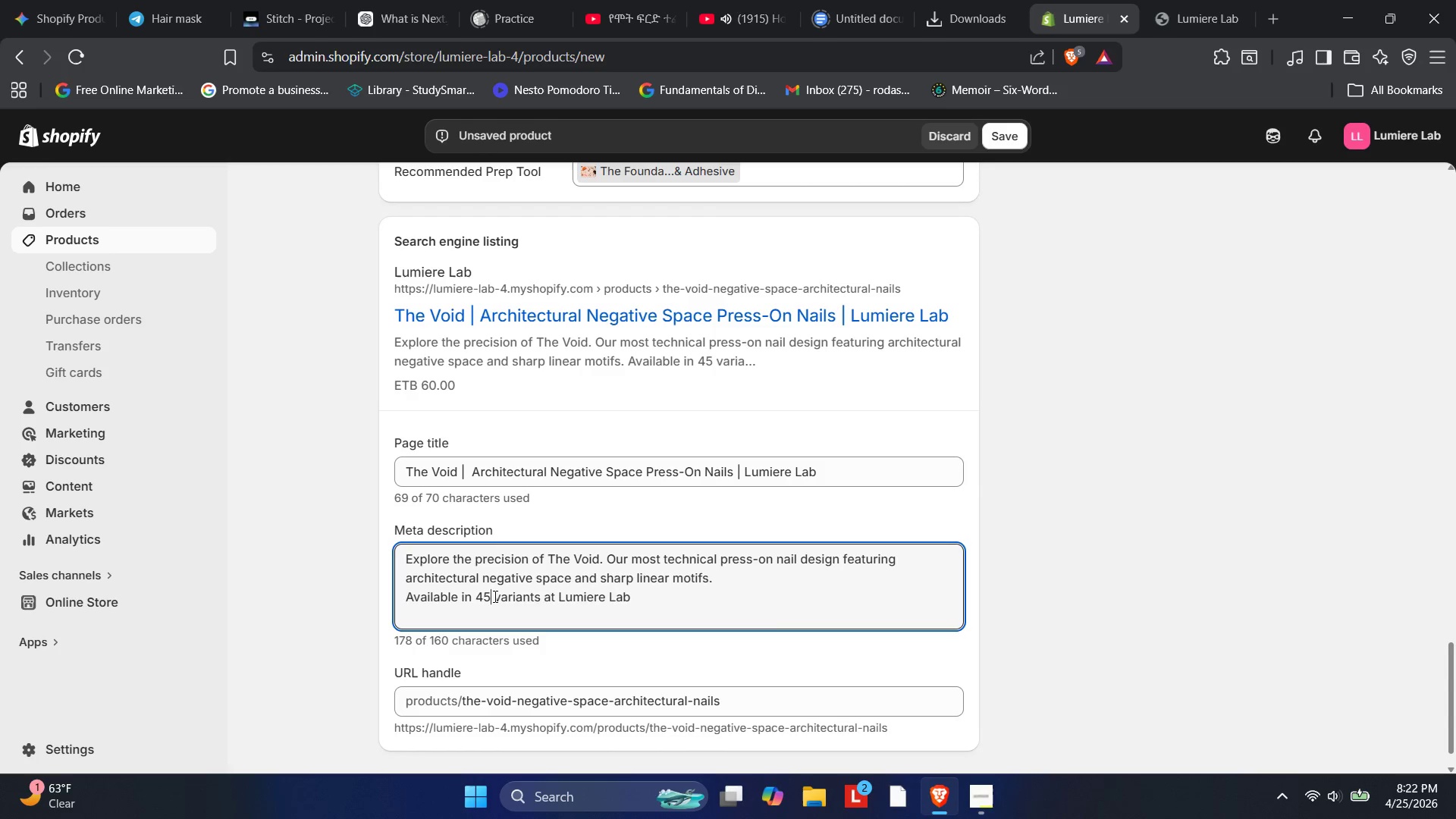 
key(Backspace)
 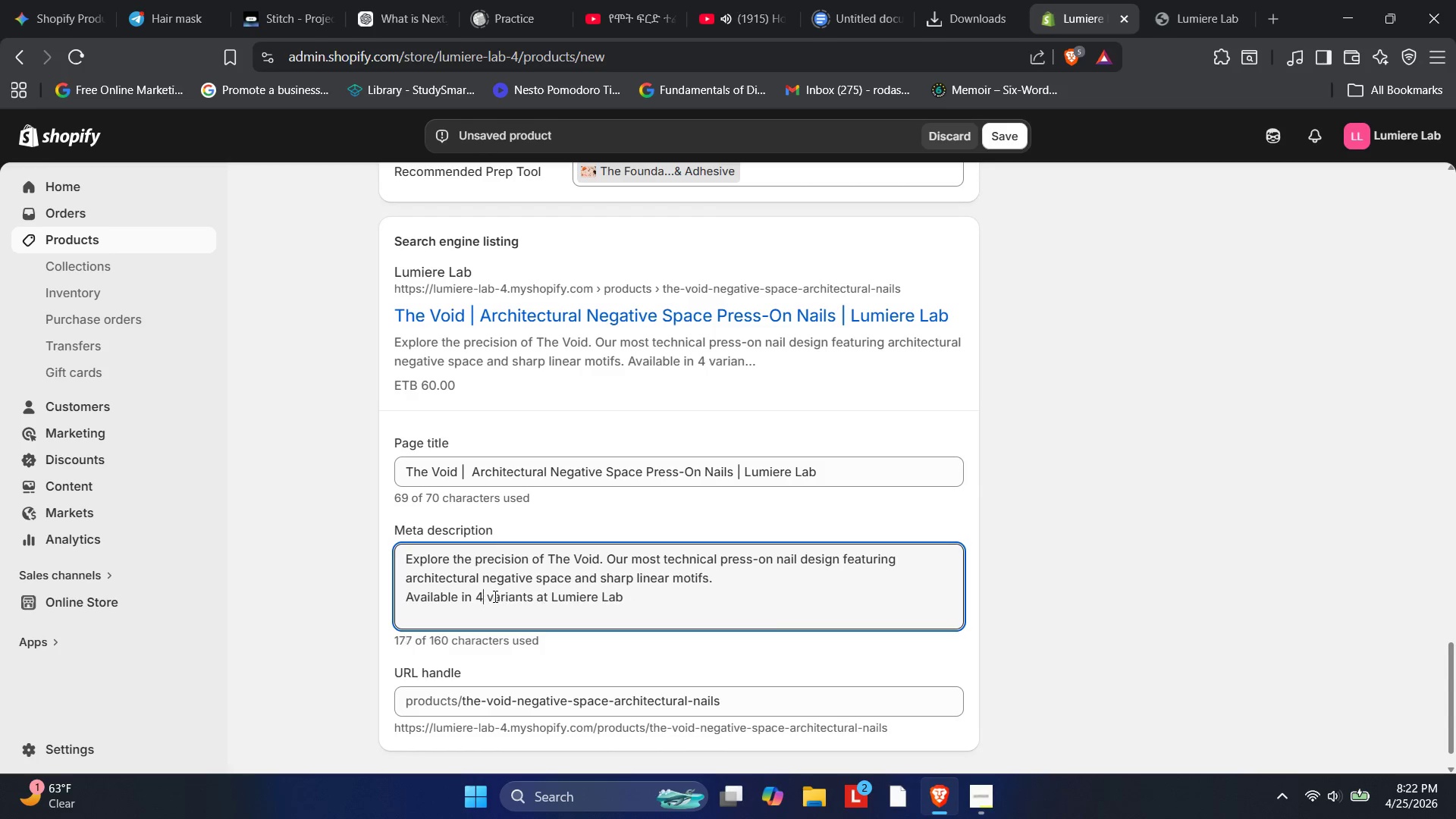 
key(Backspace)
 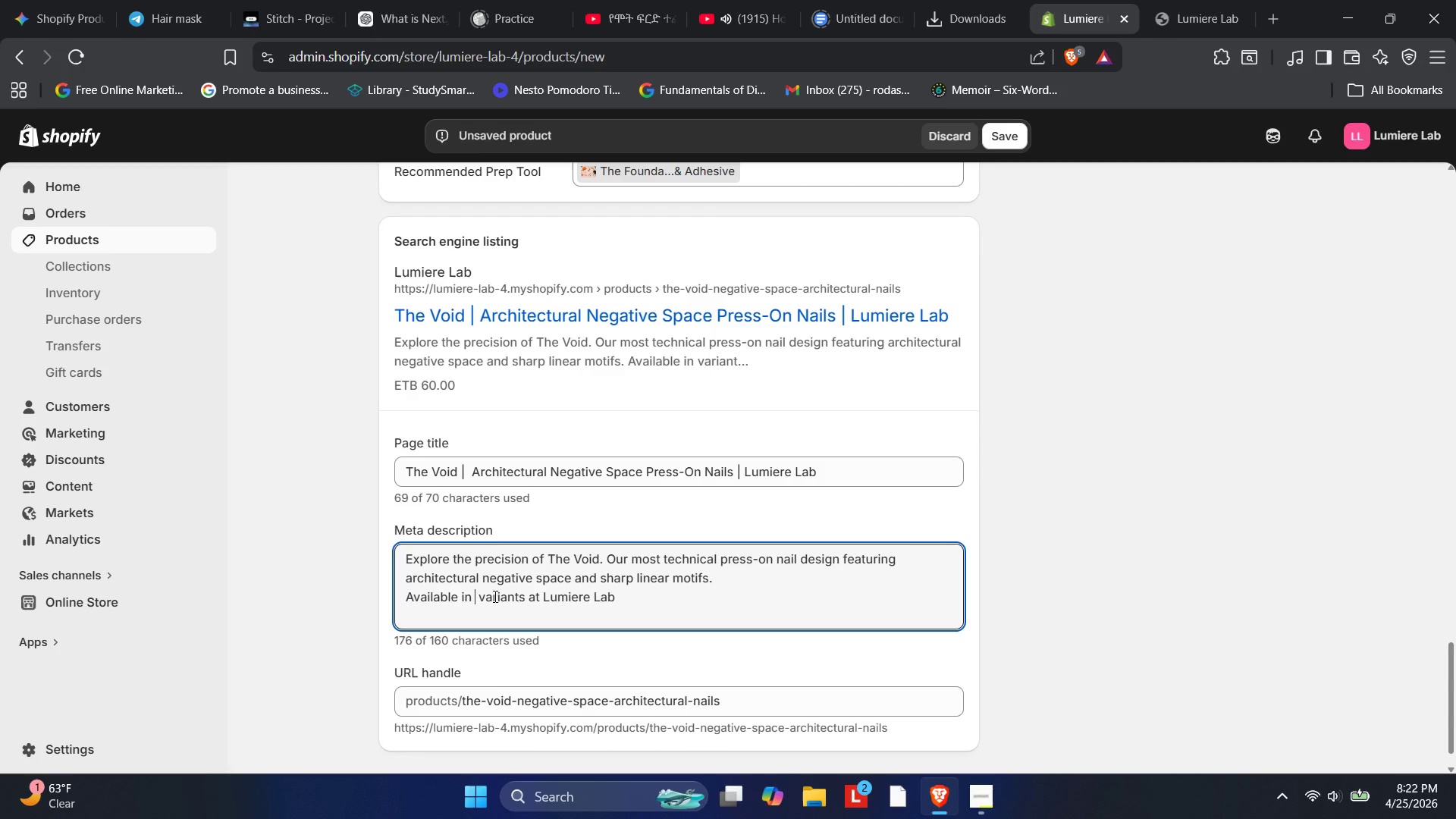 
key(Numpad3)
 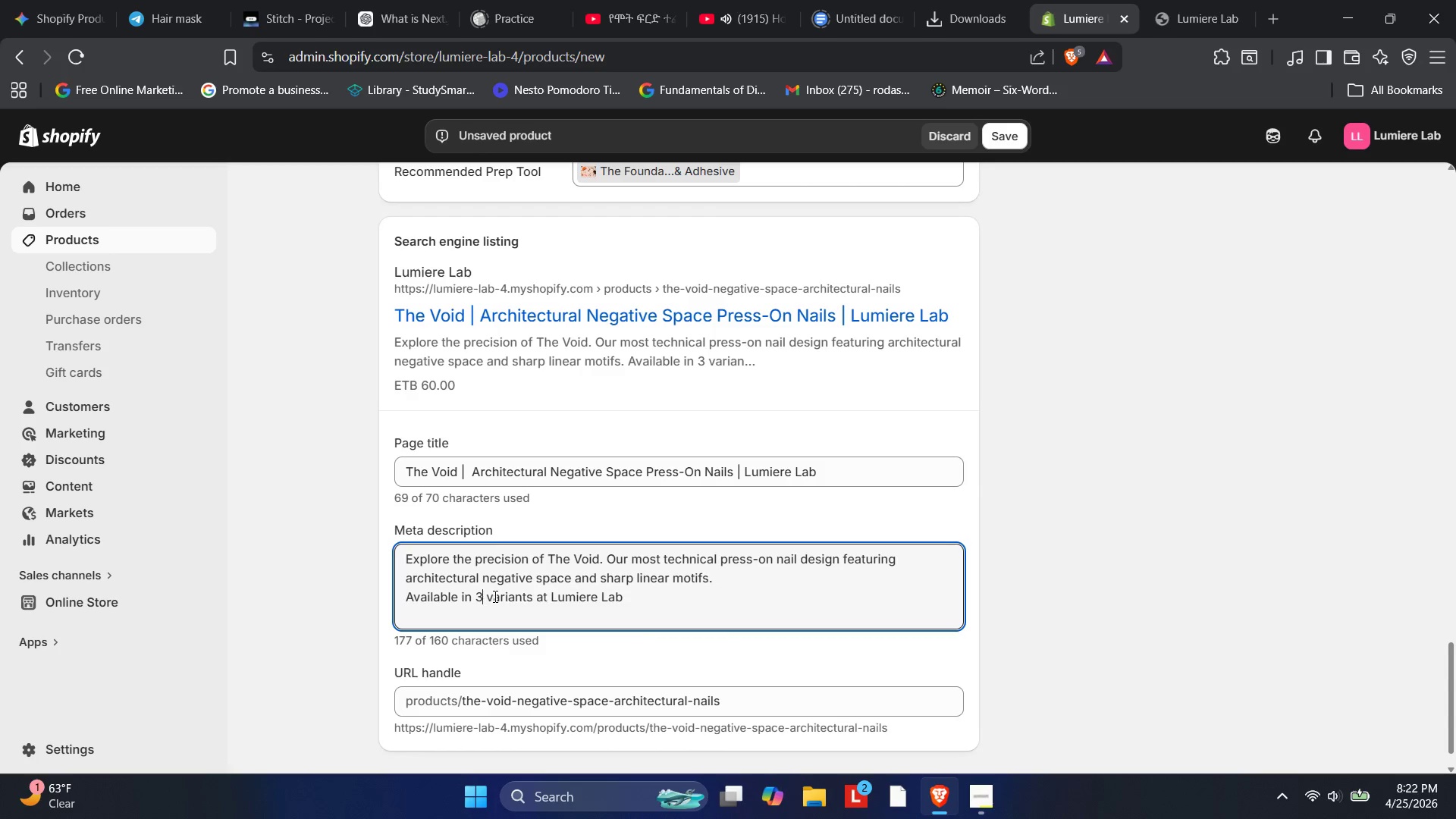 
key(Numpad0)
 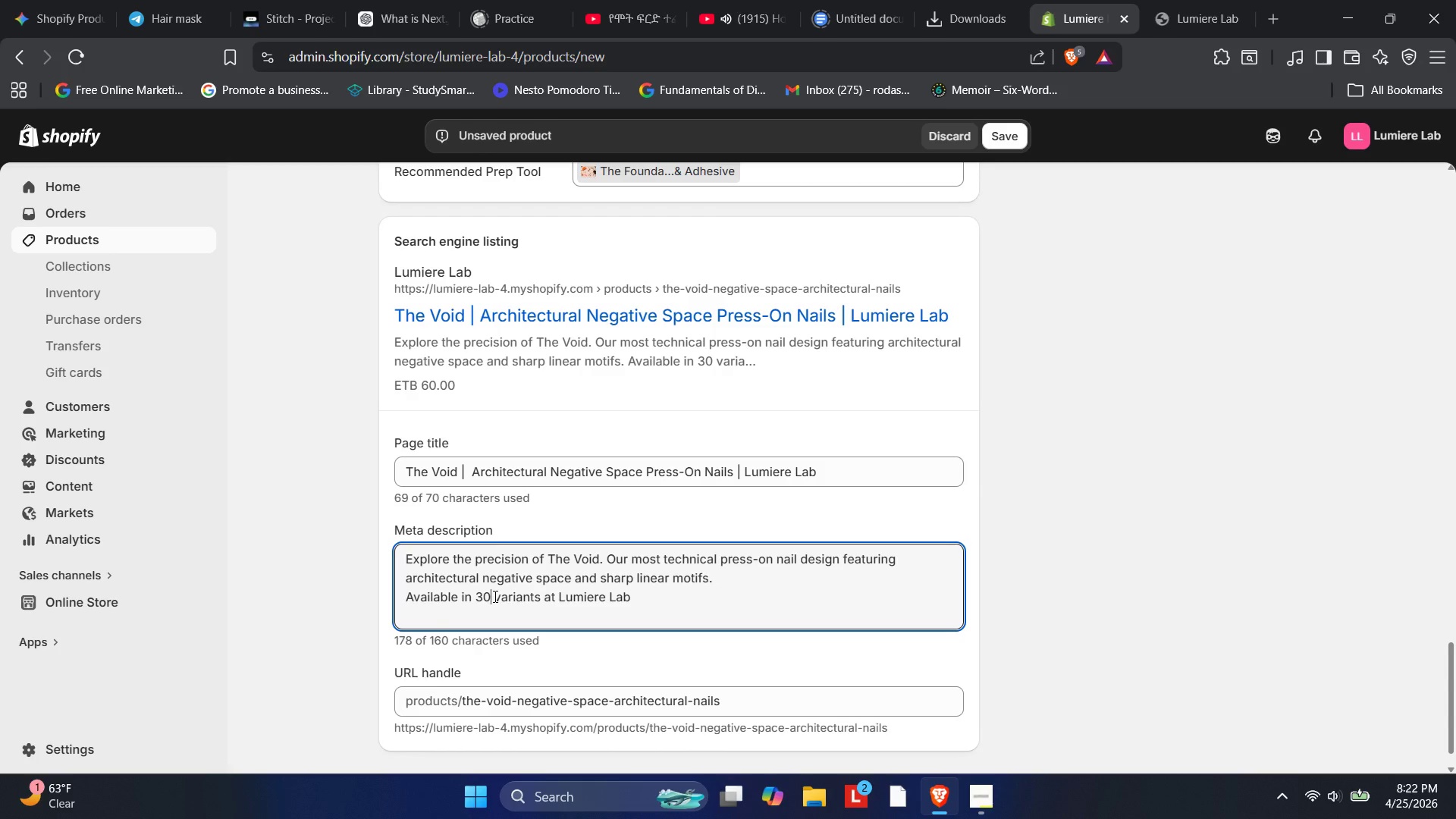 
key(Enter)
 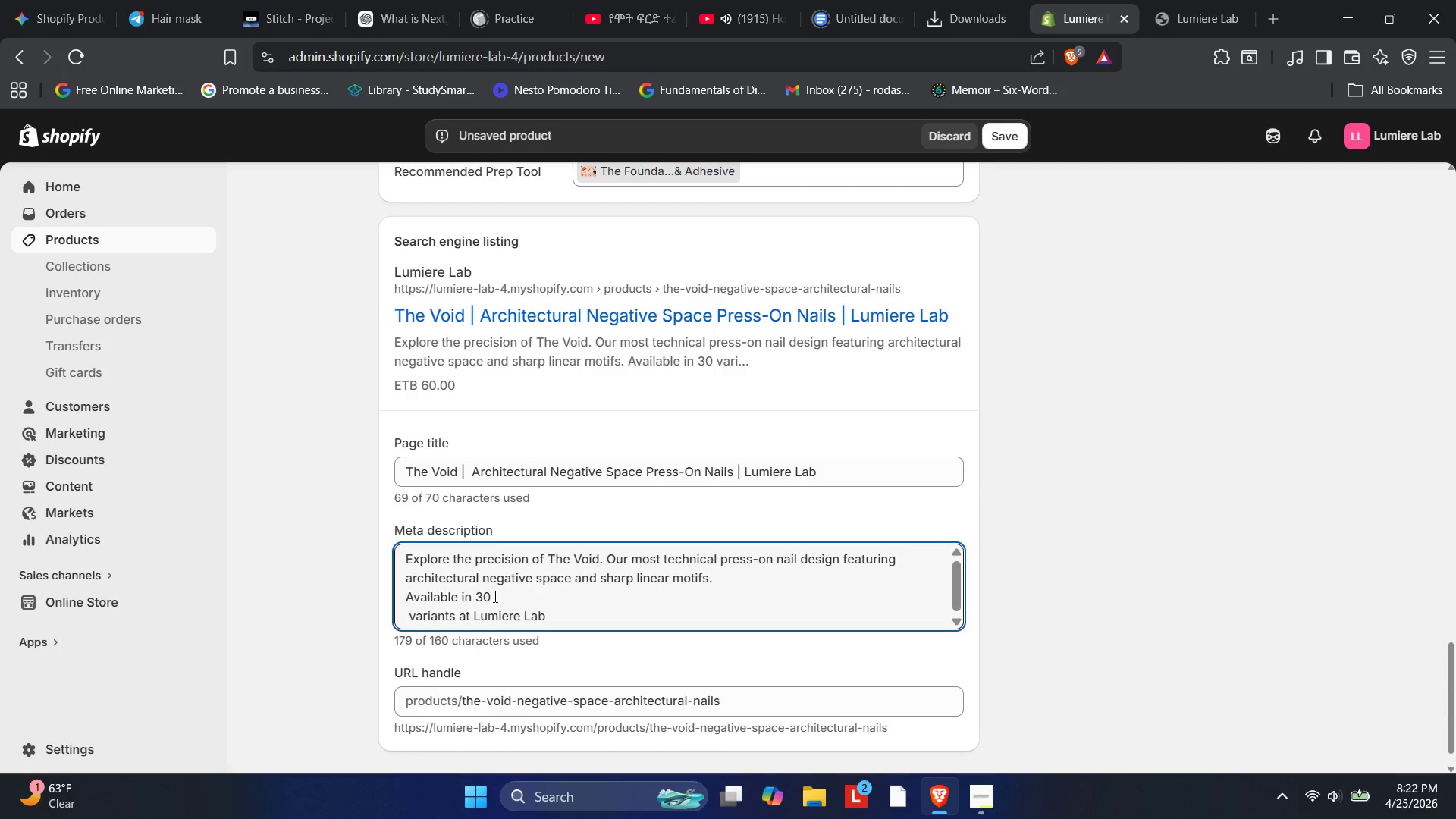 
key(Backspace)
 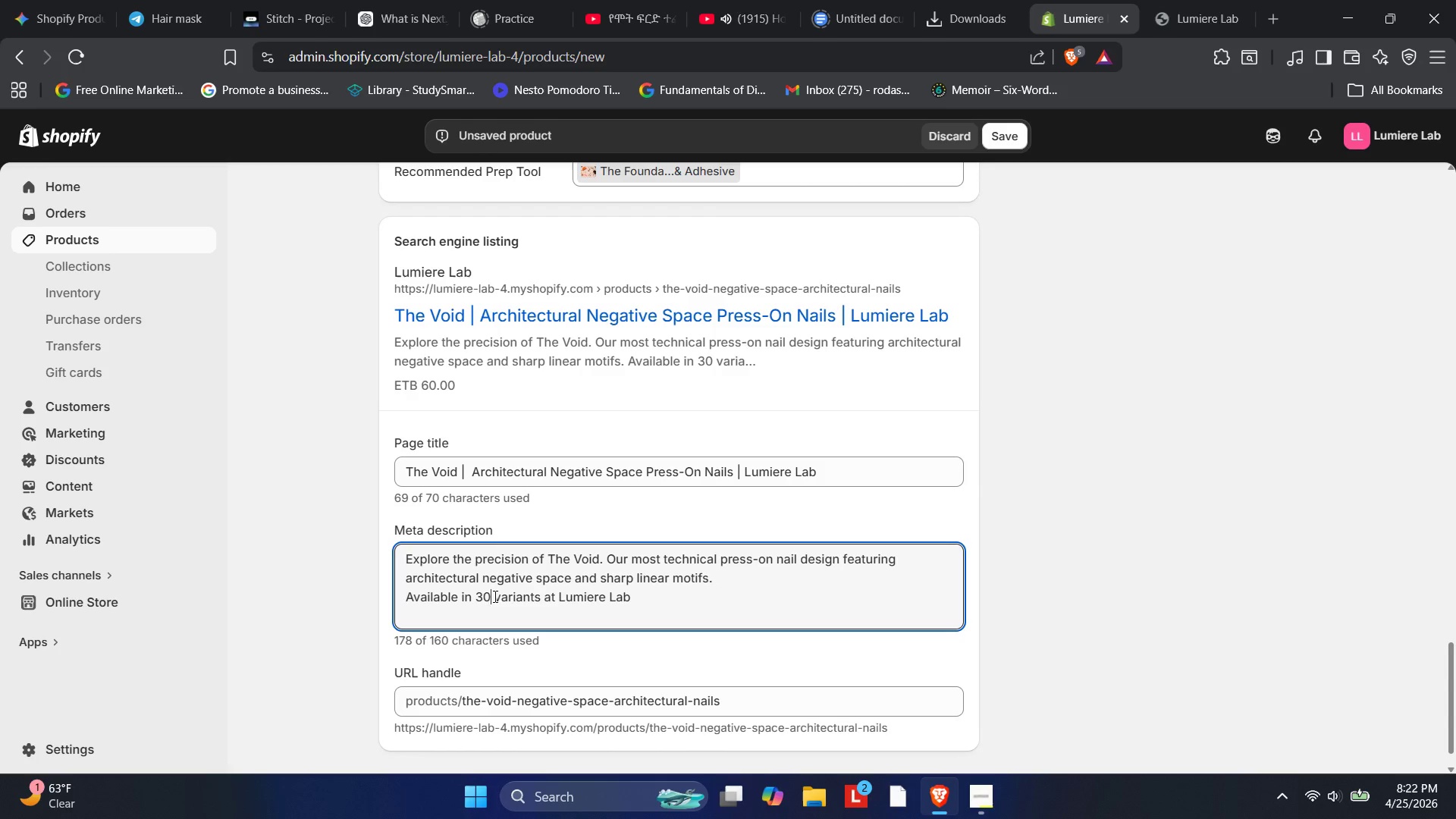 
key(Space)
 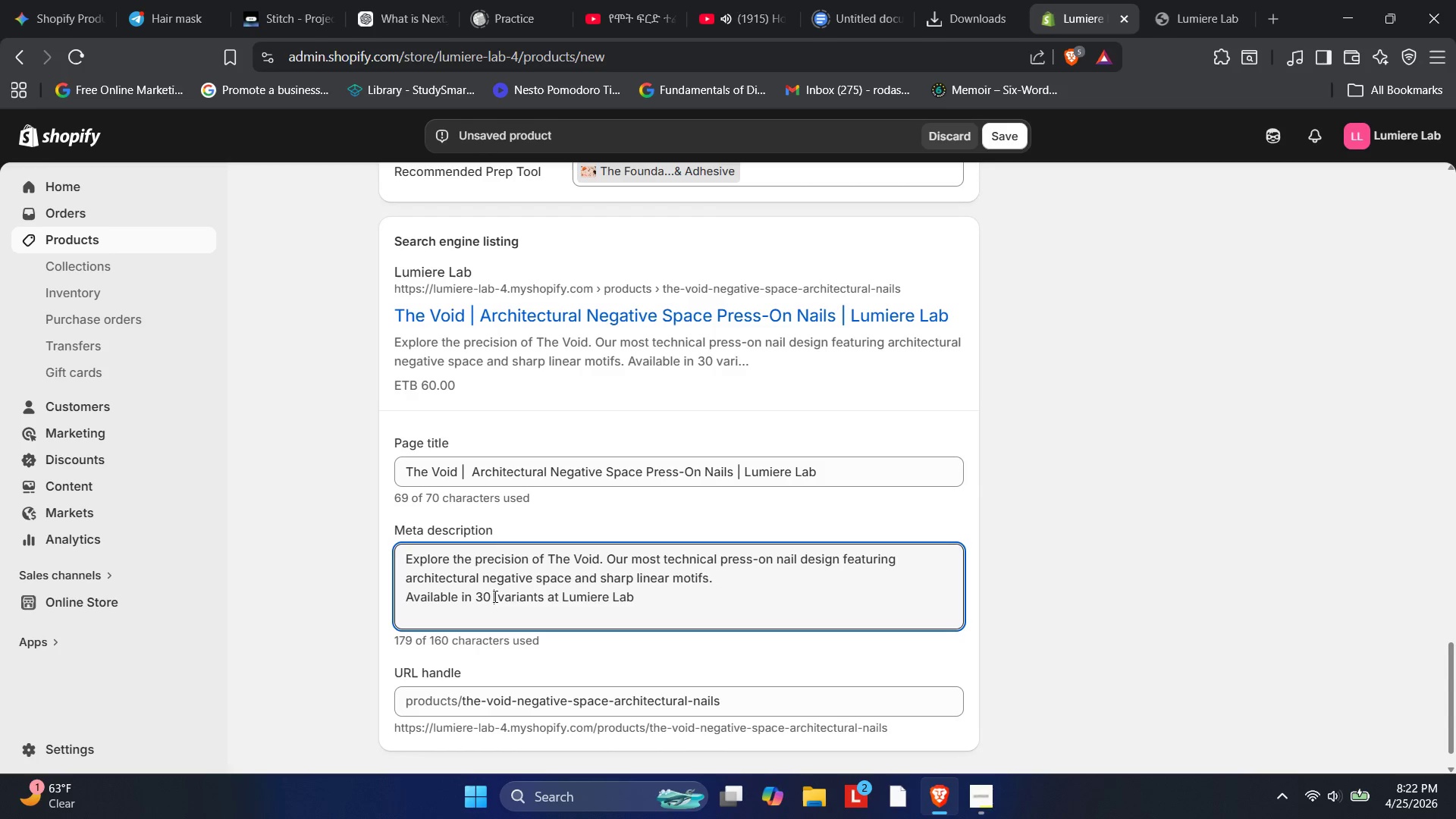 
key(Backspace)
 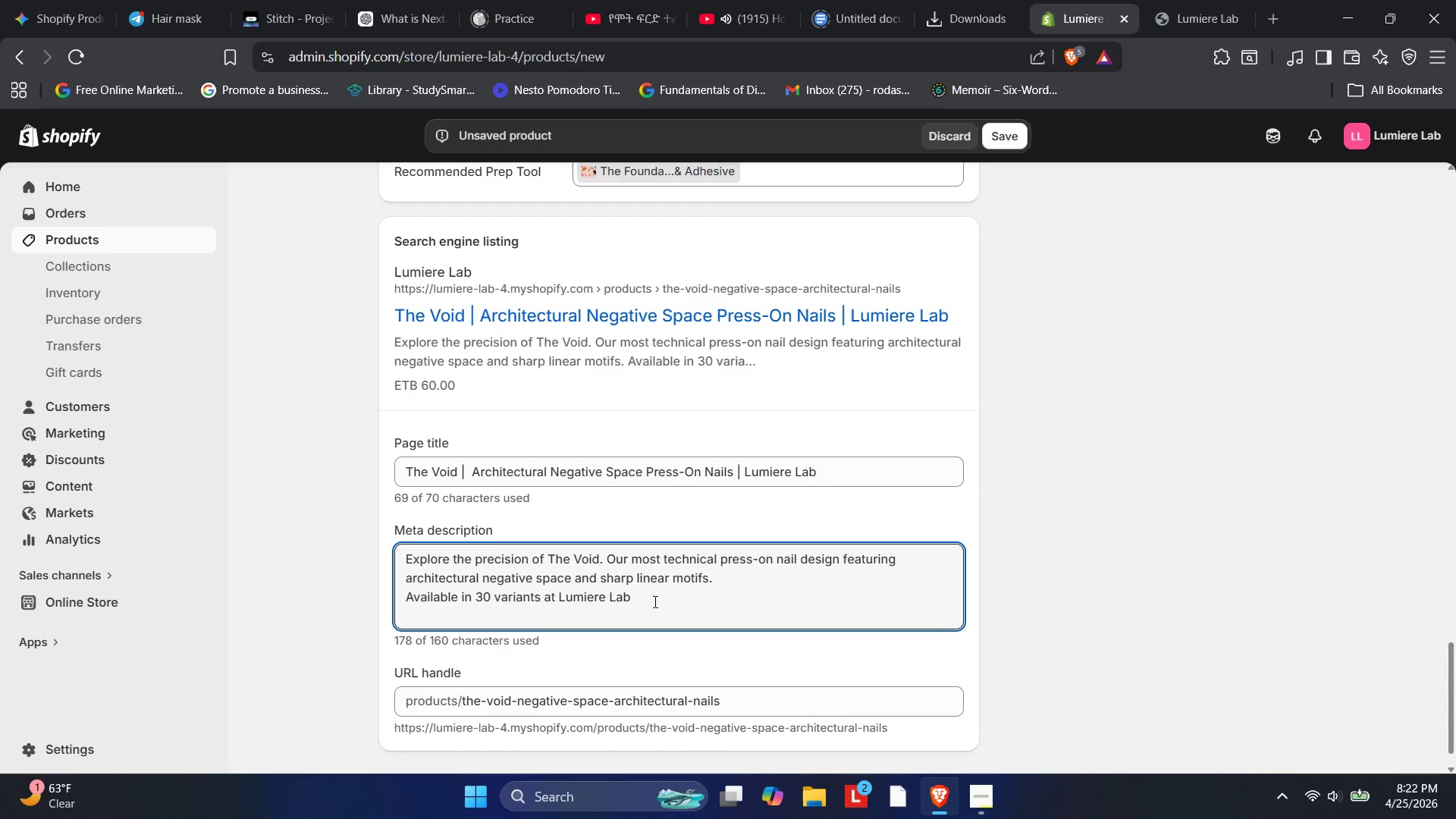 
left_click([657, 603])
 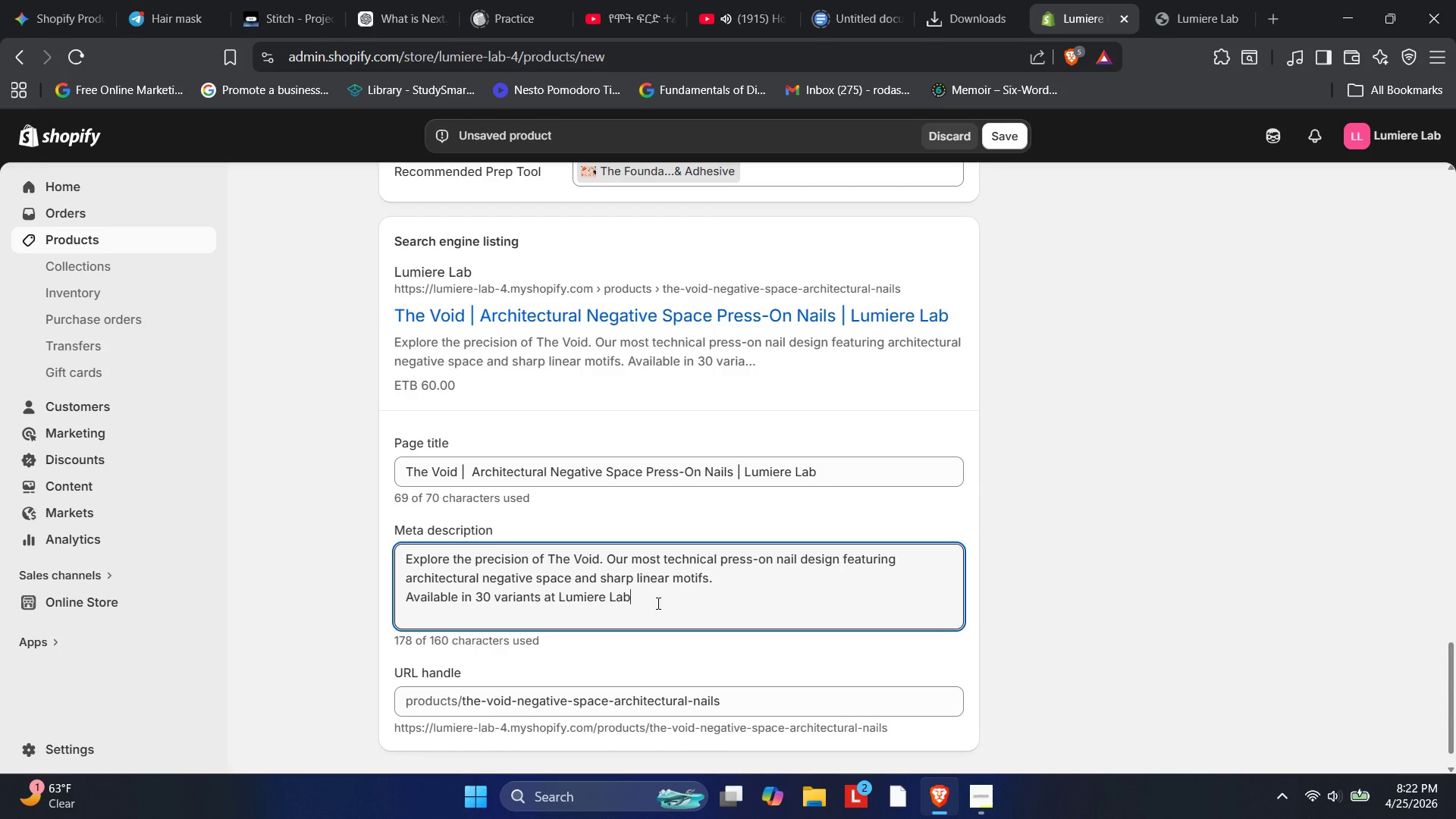 
type(. Shop Now)
 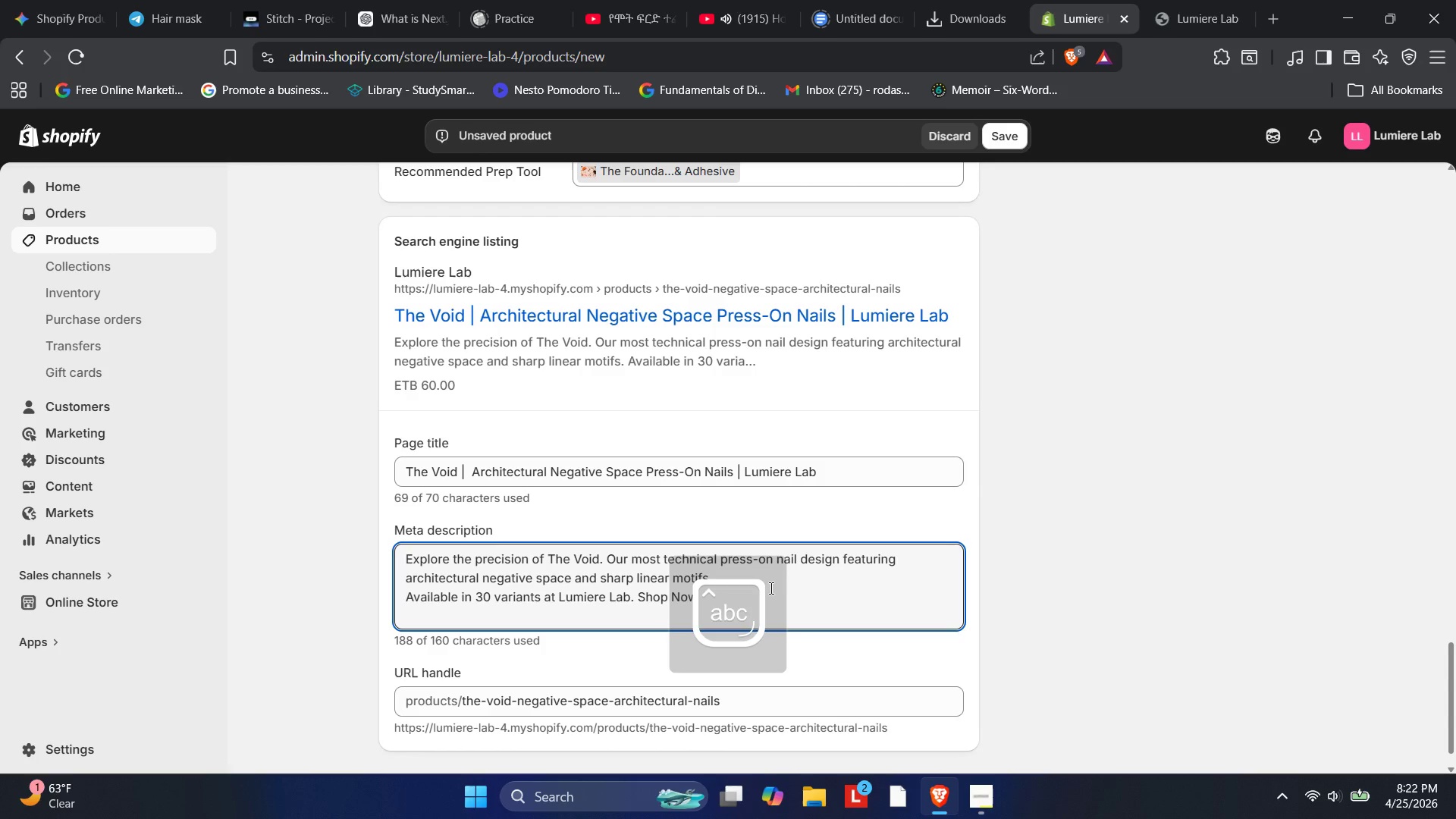 
key(Period)
 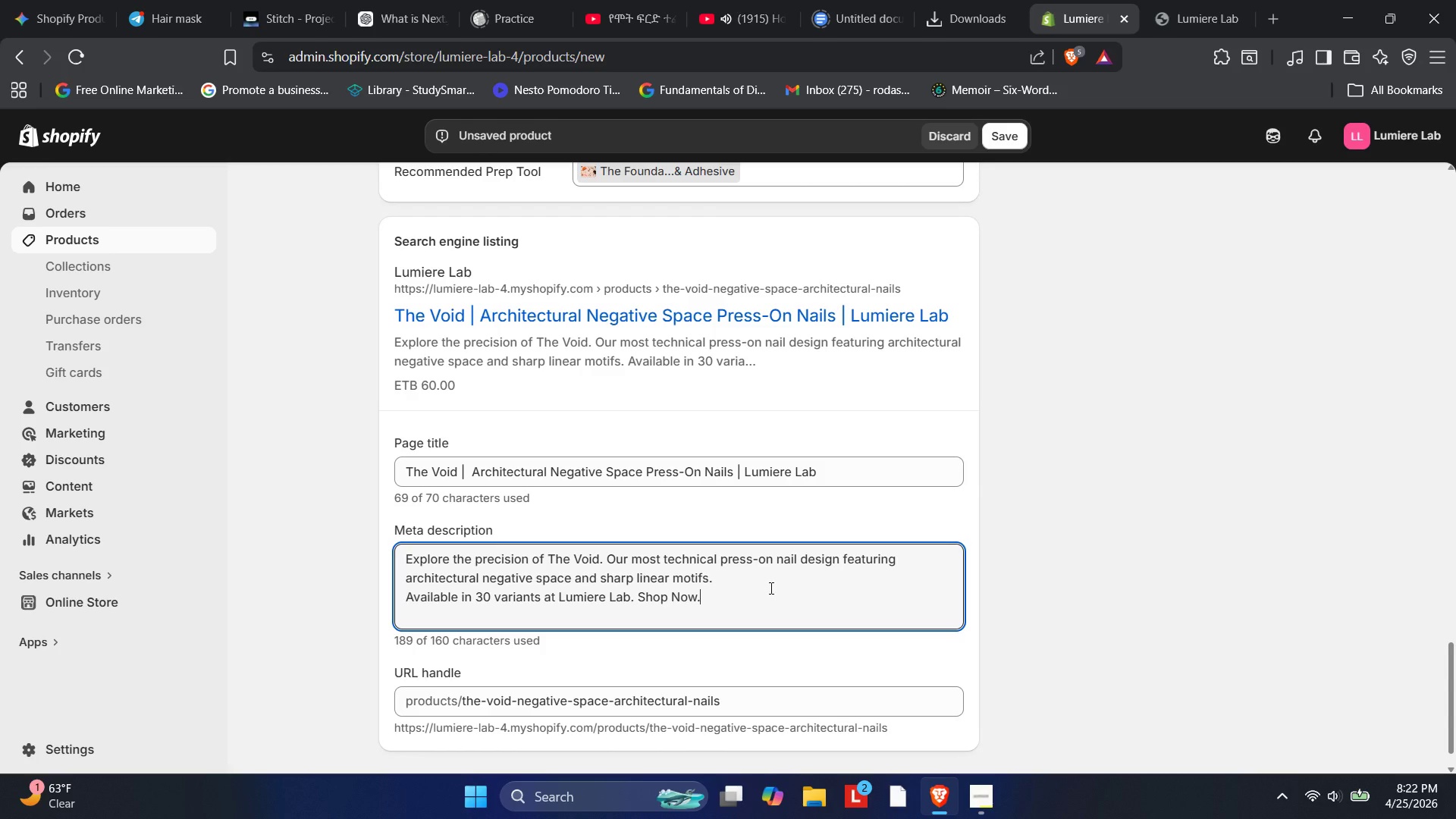 
wait(31.8)
 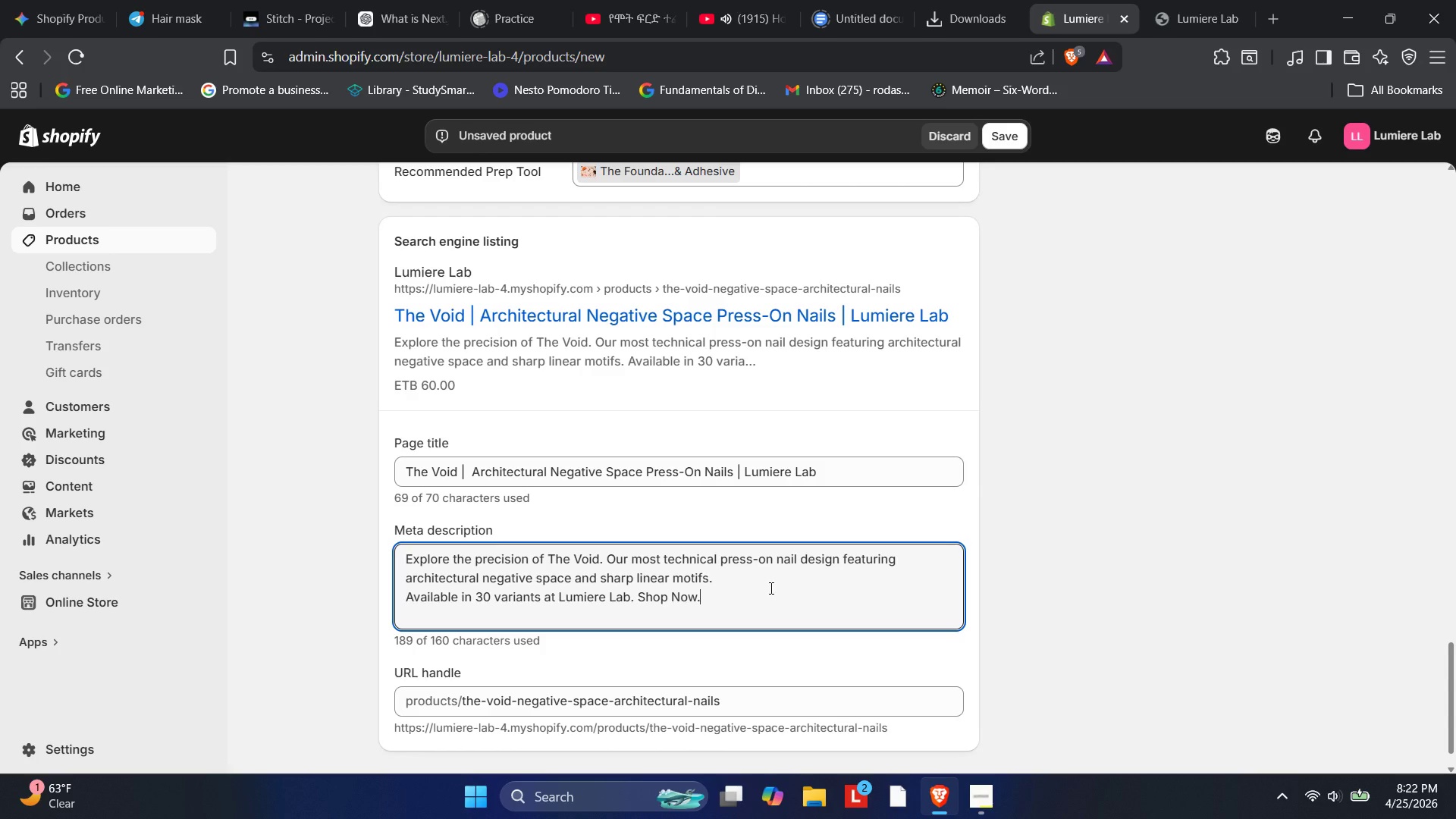 
key(ArrowRight)
 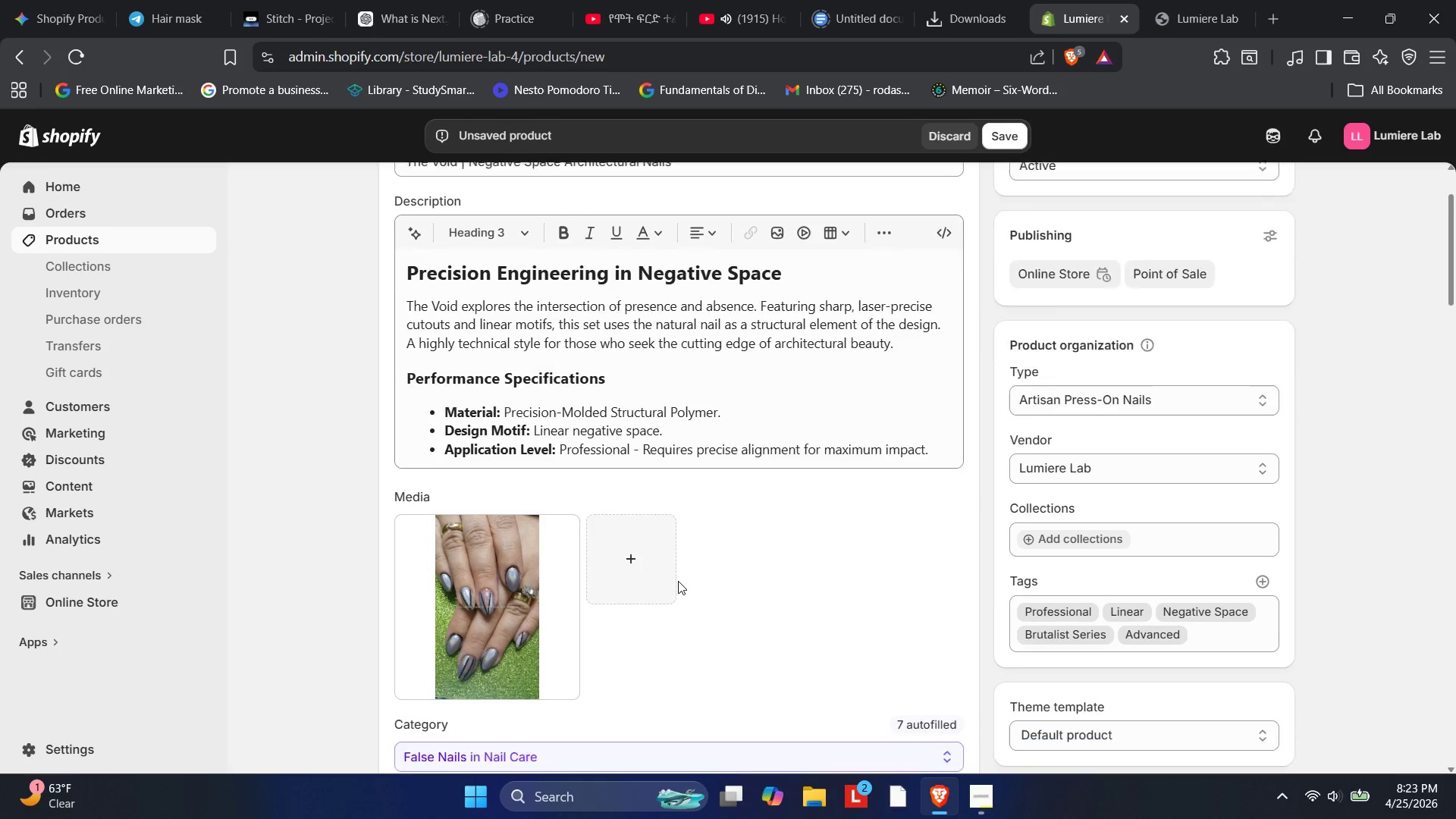 
wait(54.61)
 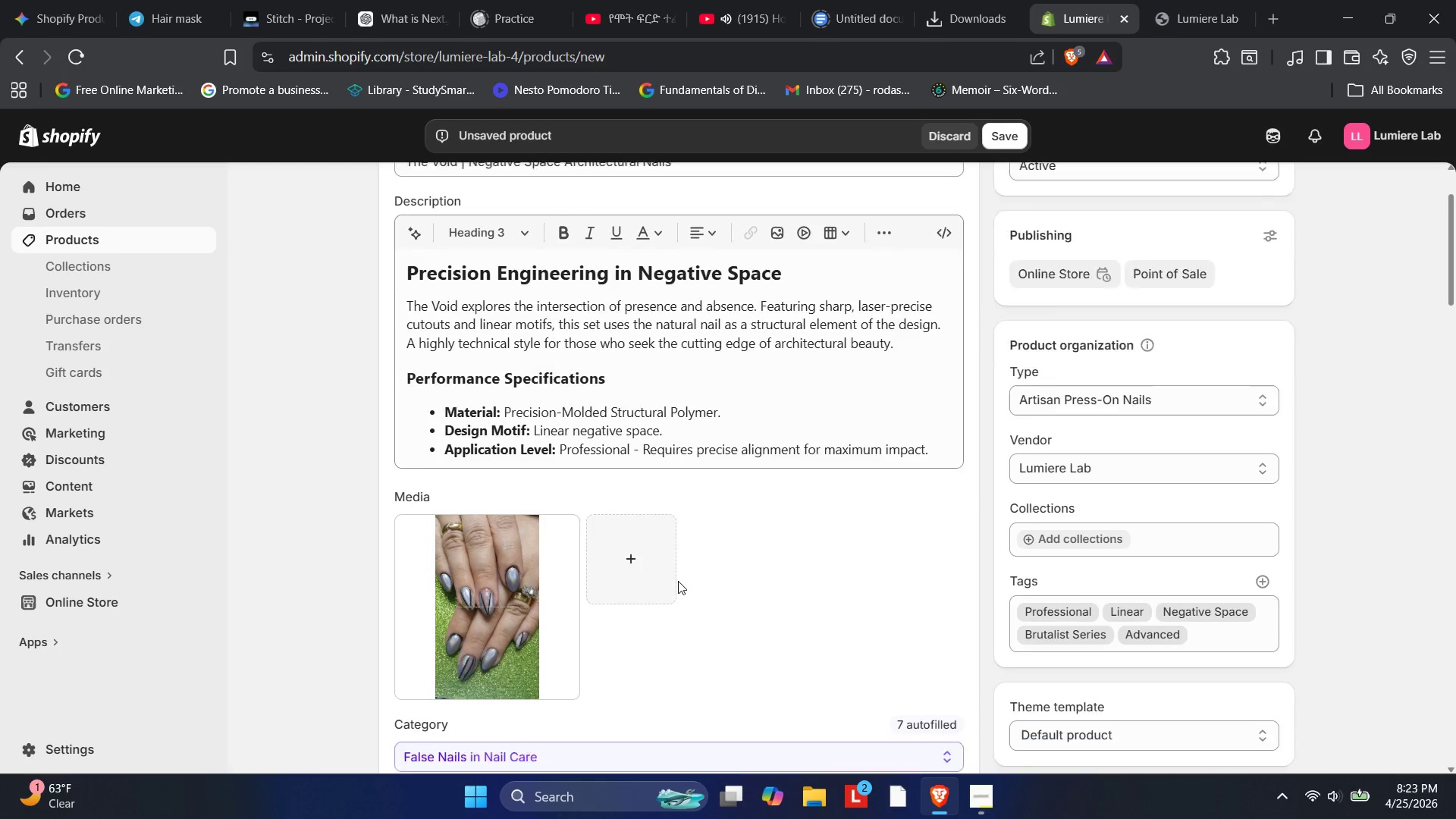 
left_click([990, 140])
 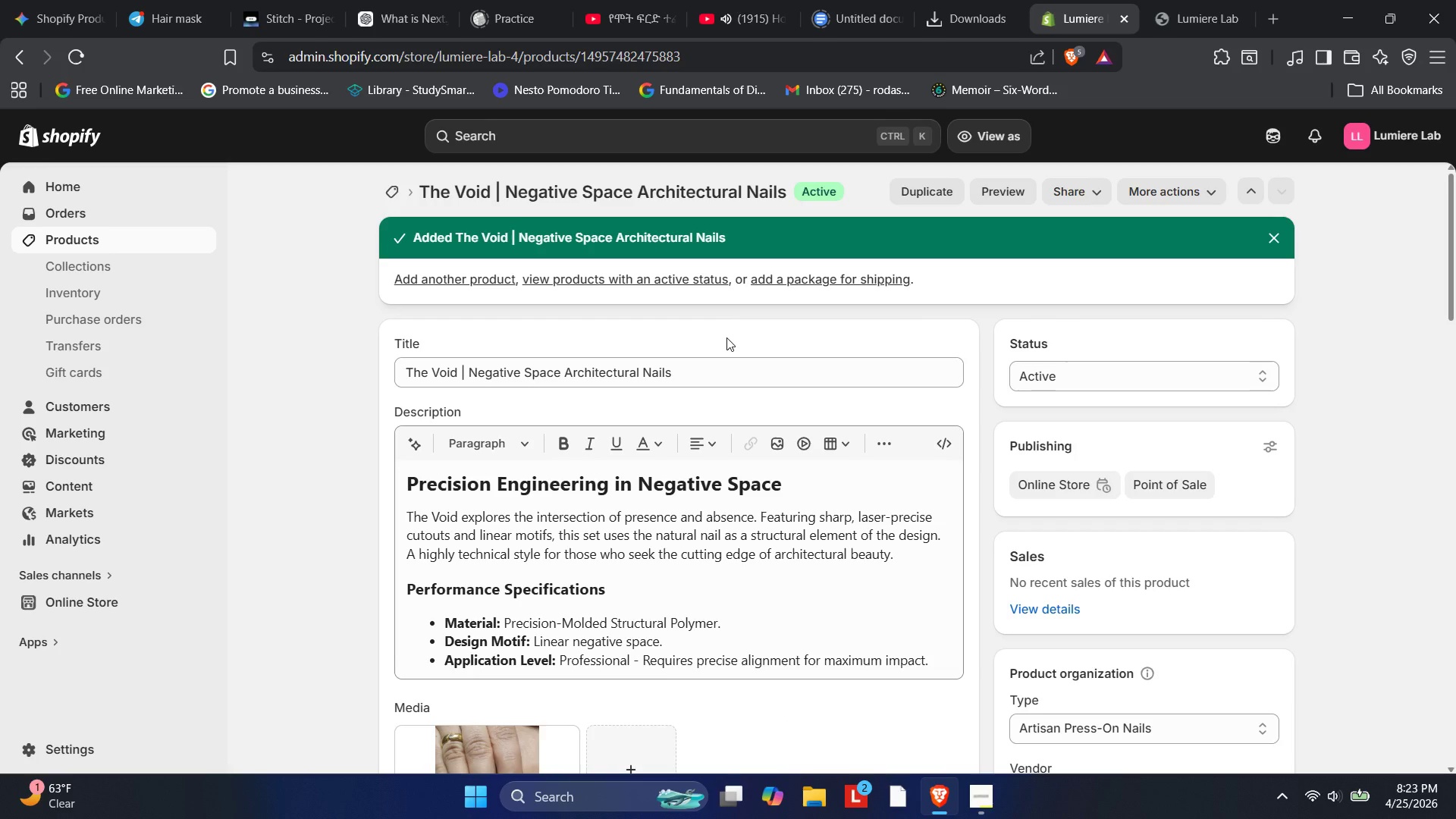 
wait(17.14)
 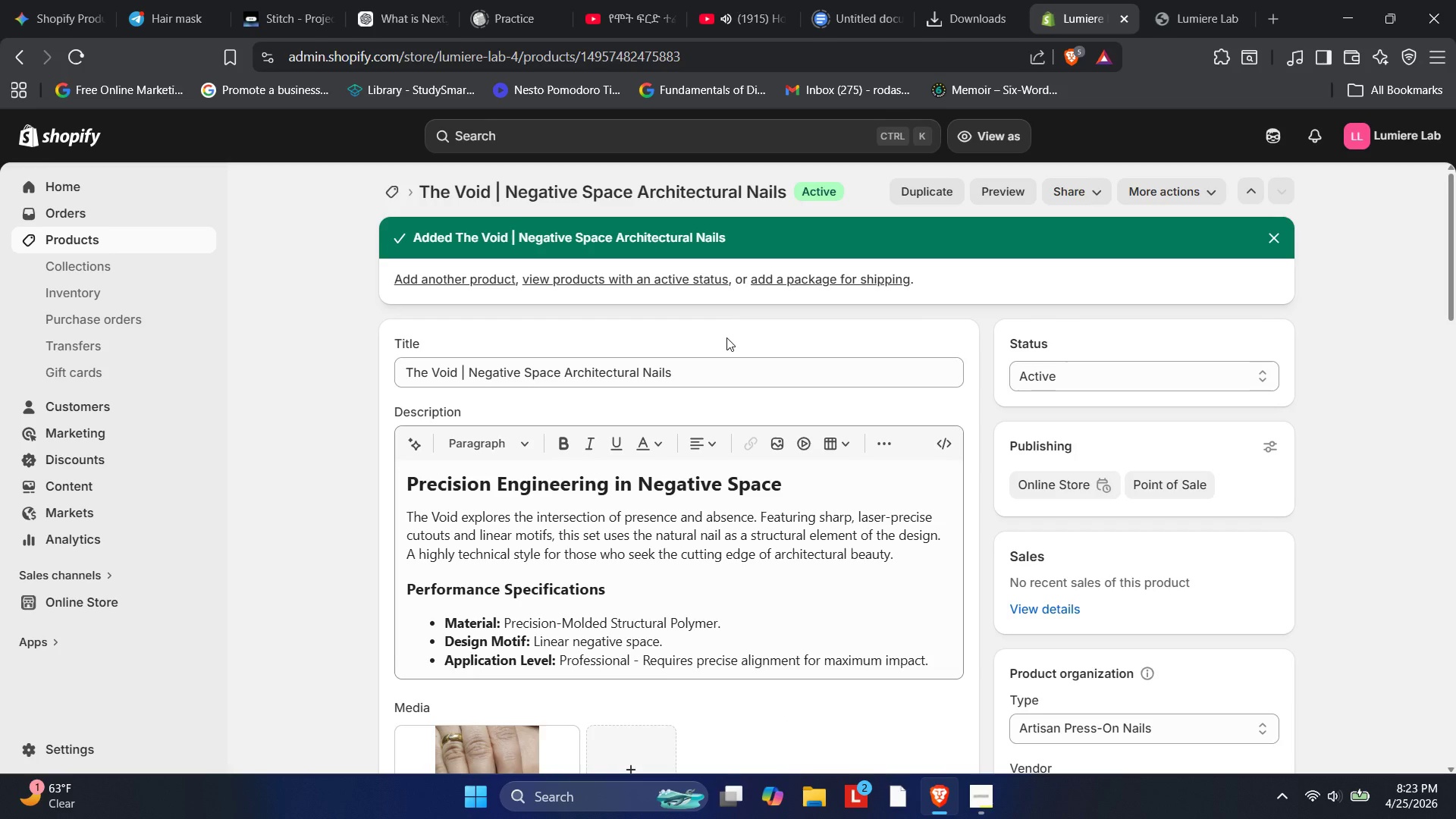 
scroll: coordinate [695, 491], scroll_direction: down, amount: 22.0
 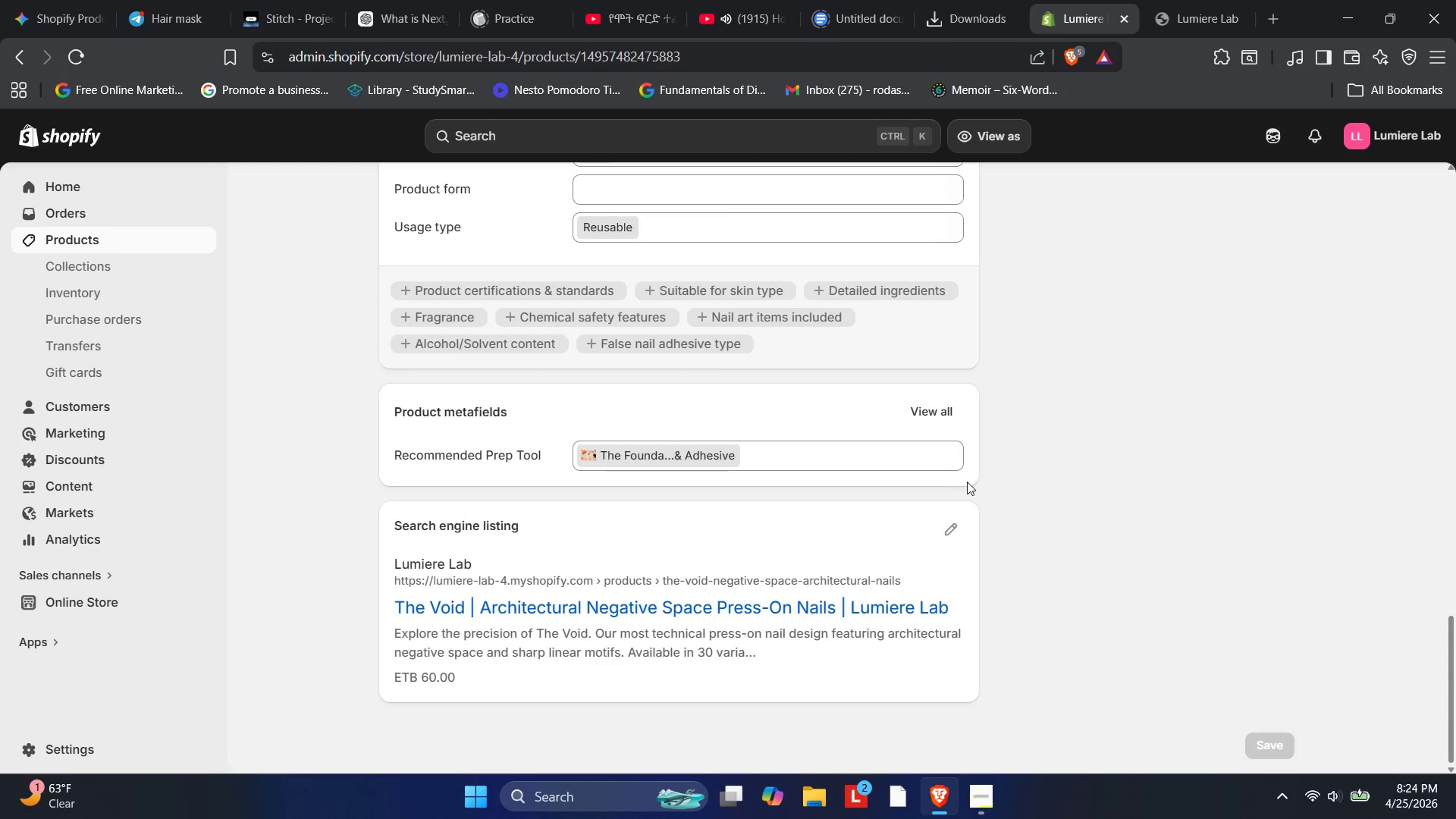 
scroll: coordinate [803, 479], scroll_direction: up, amount: 22.0
 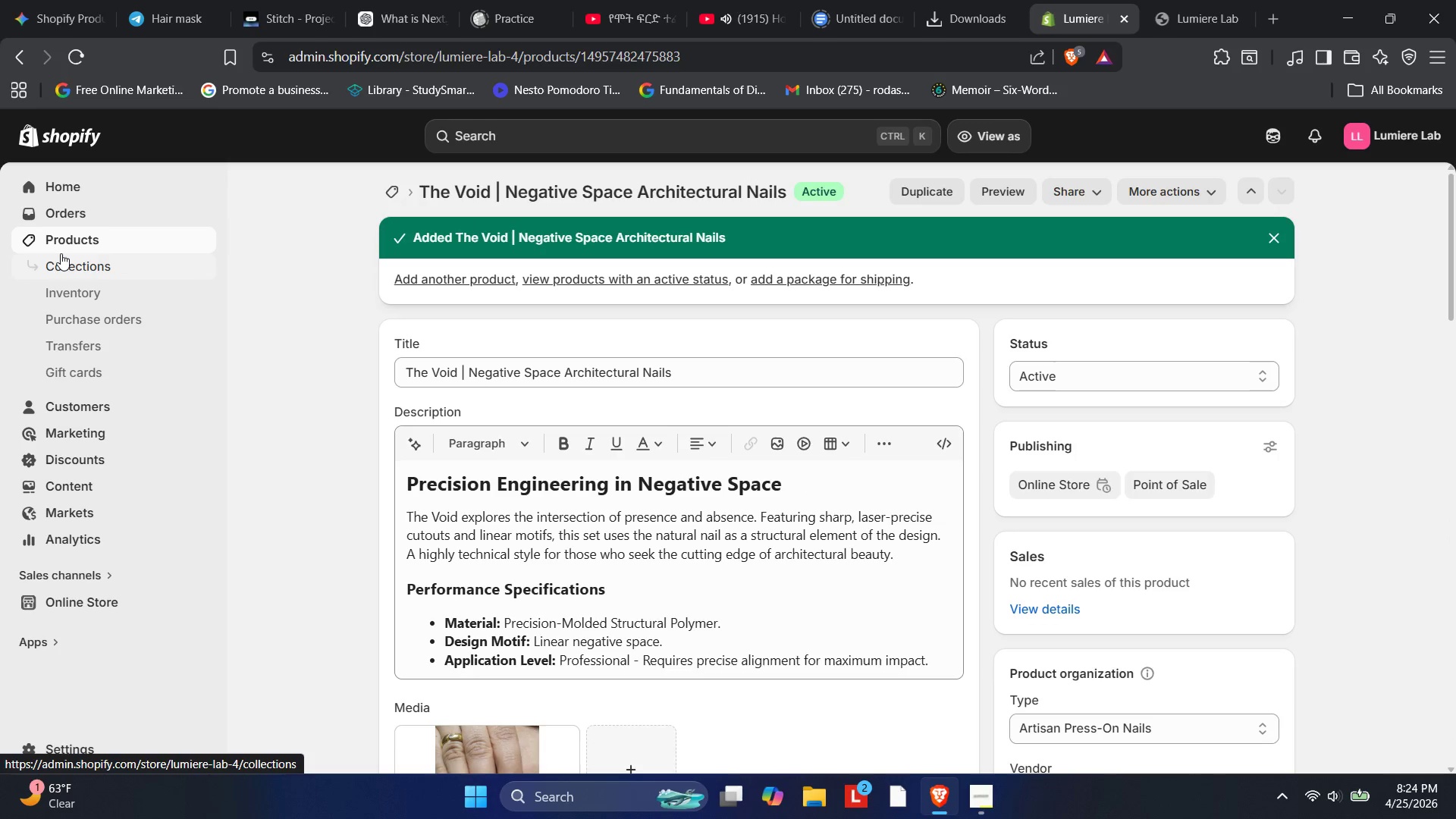 
left_click([58, 240])
 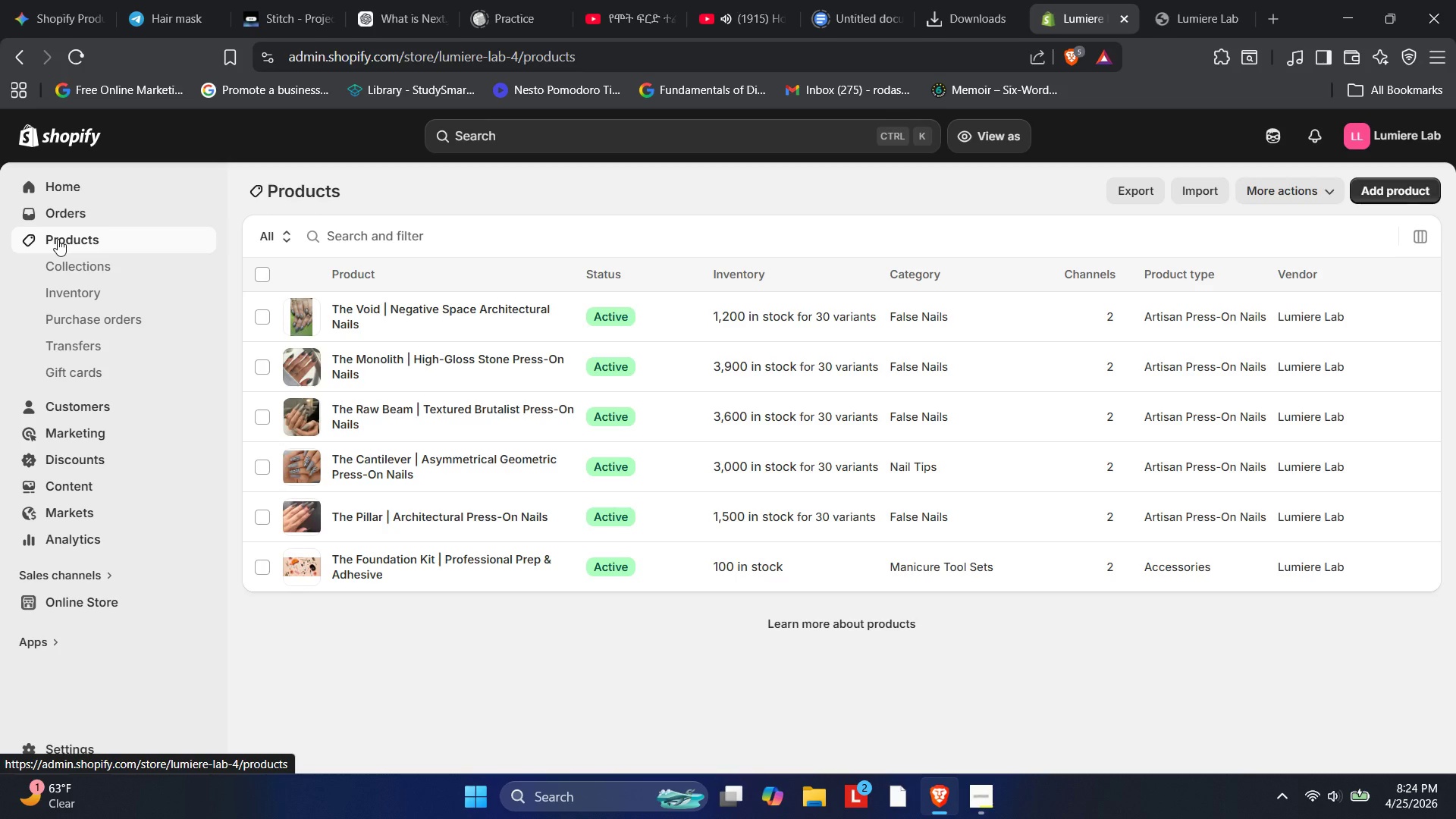 
wait(28.23)
 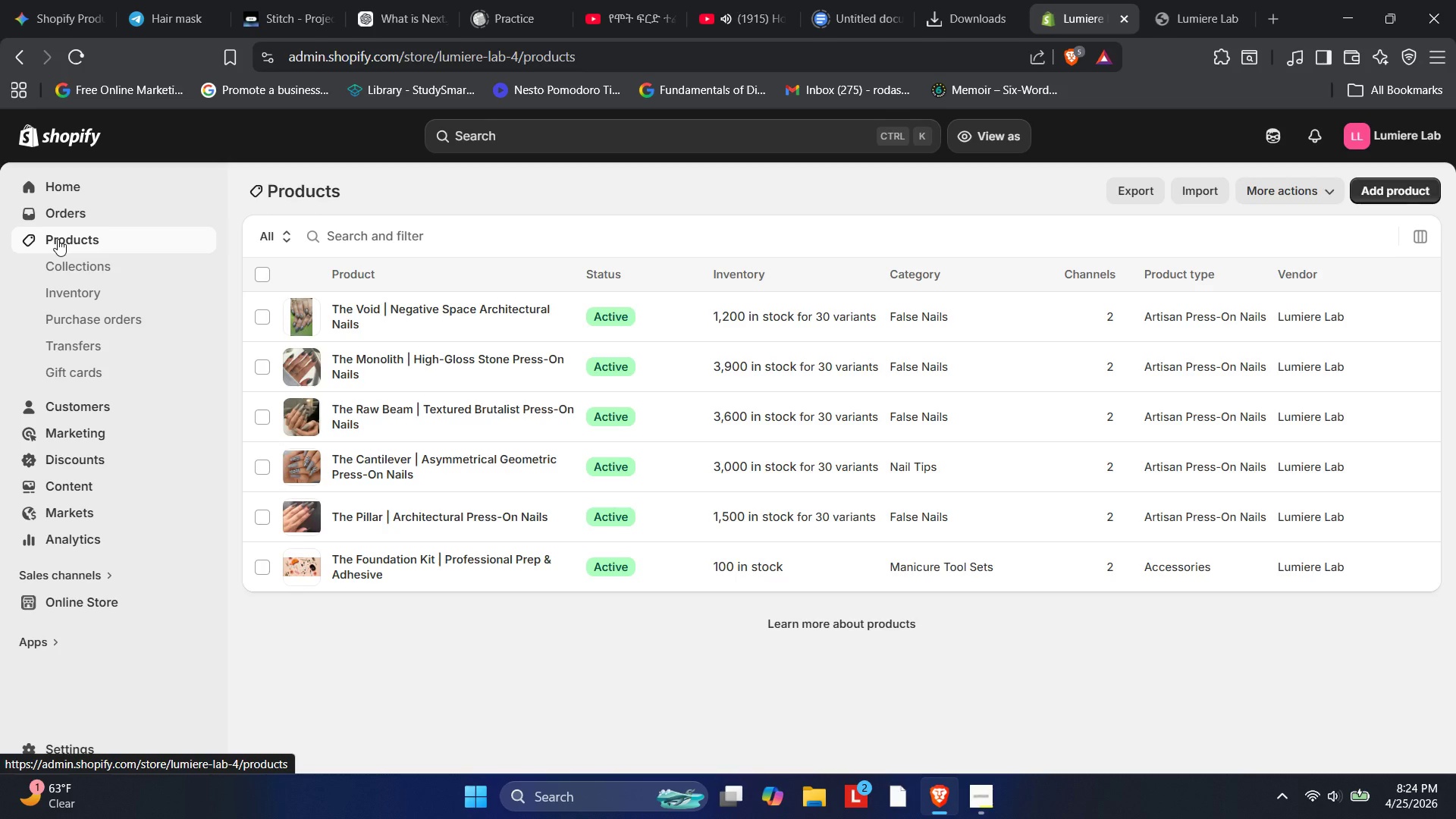 
left_click([1167, 0])
 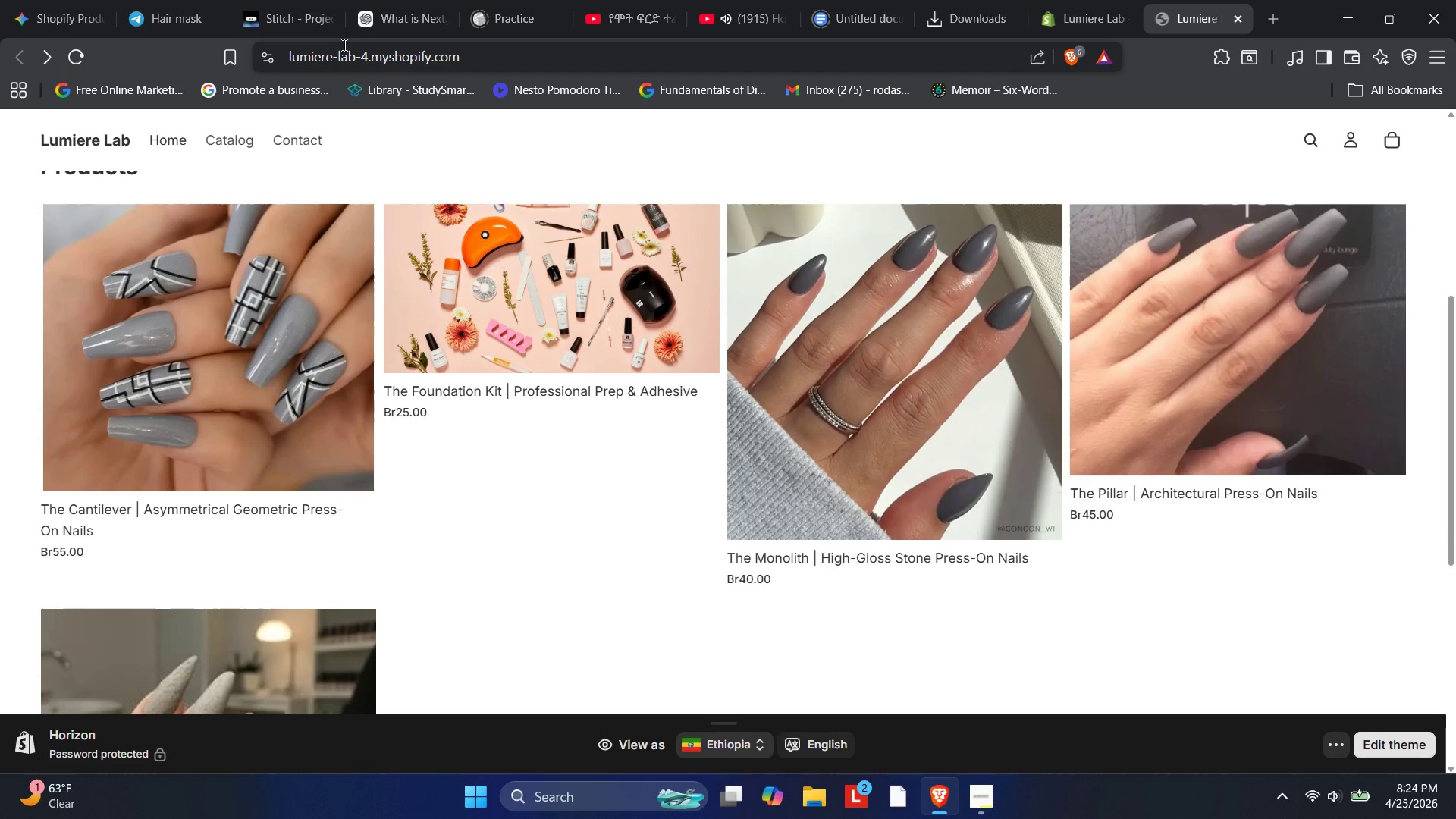 
mouse_move([130, 49])
 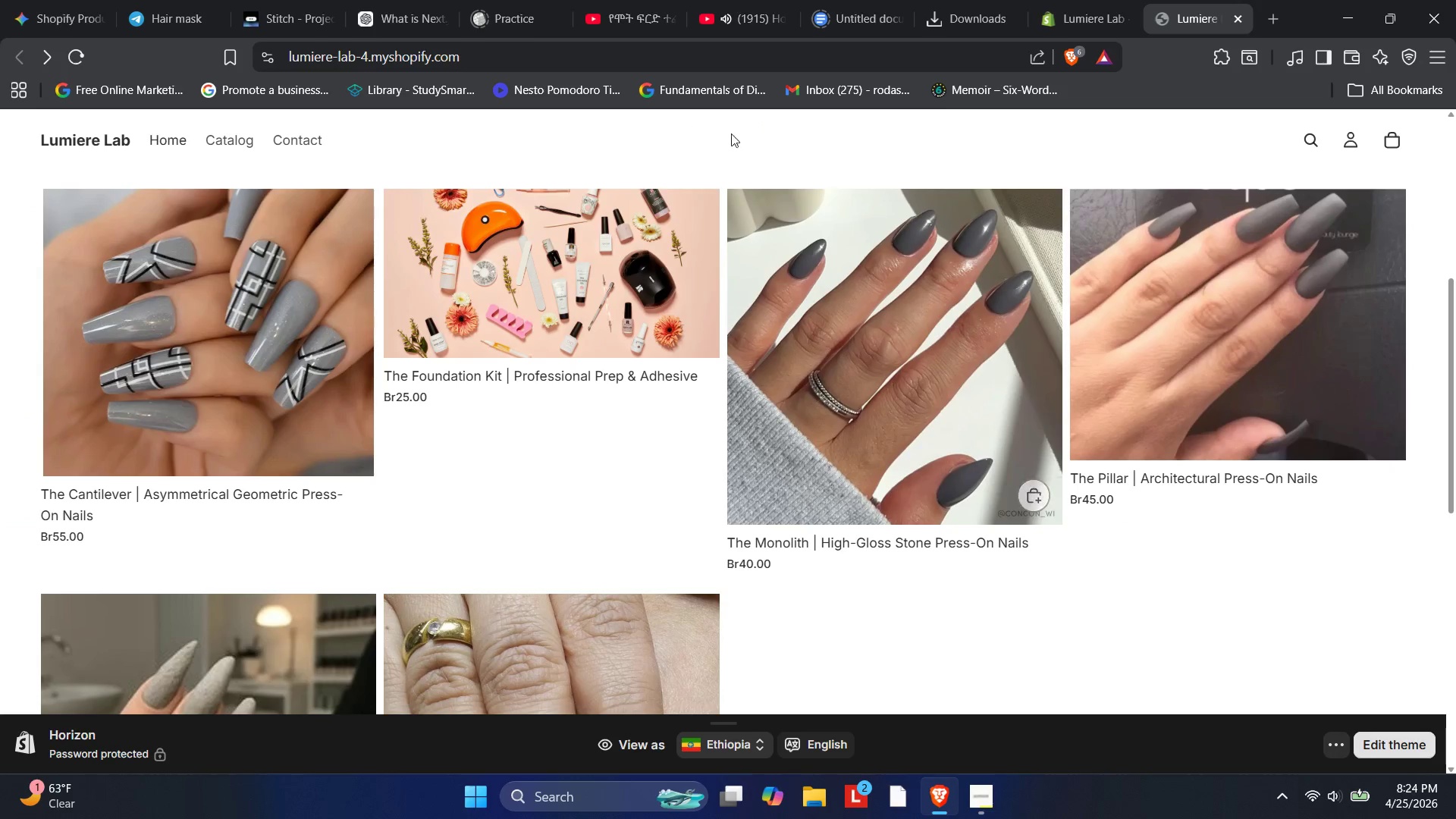 
scroll: coordinate [342, 268], scroll_direction: none, amount: 0.0
 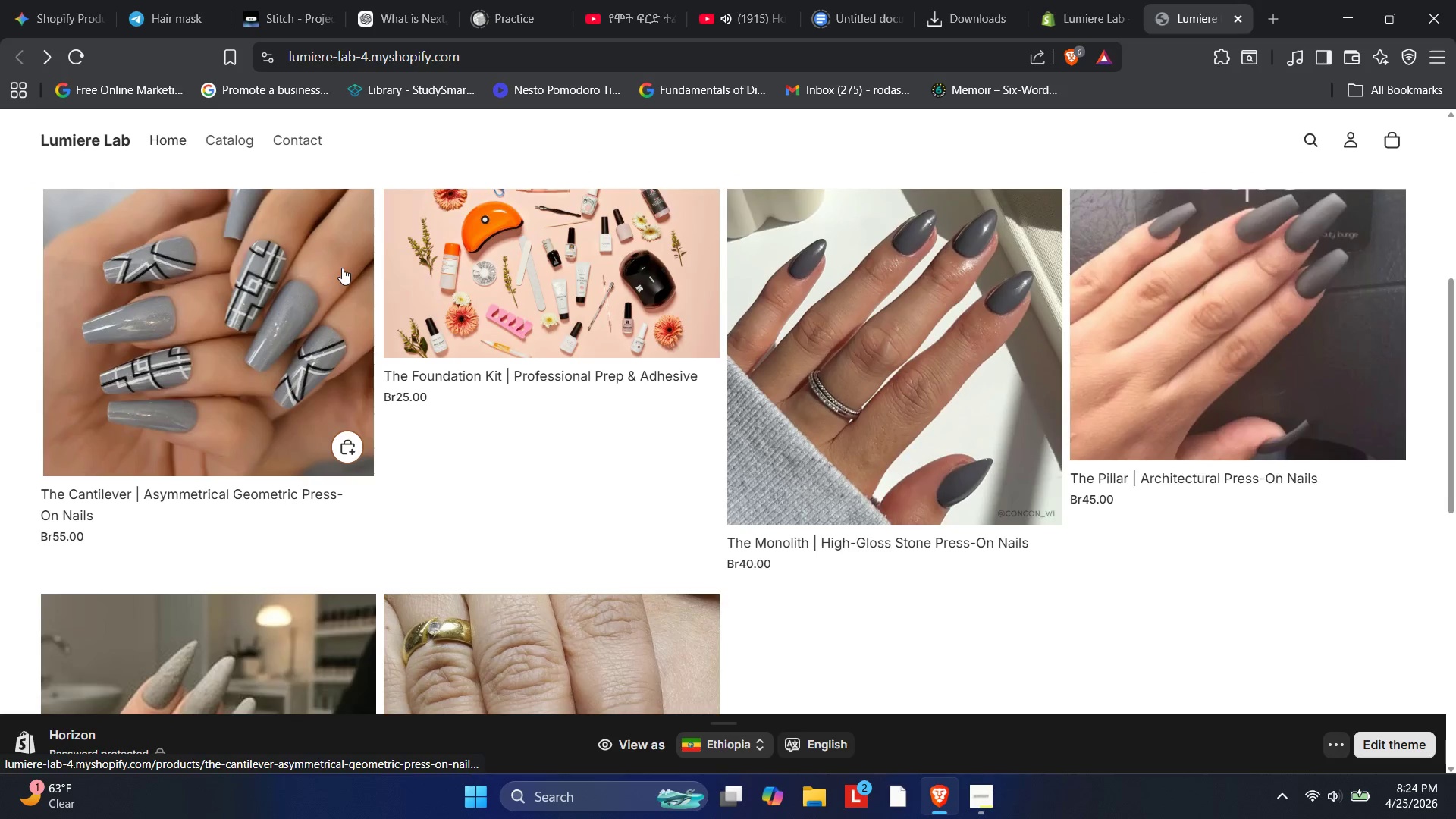 
scroll: coordinate [342, 268], scroll_direction: down, amount: 4.0
 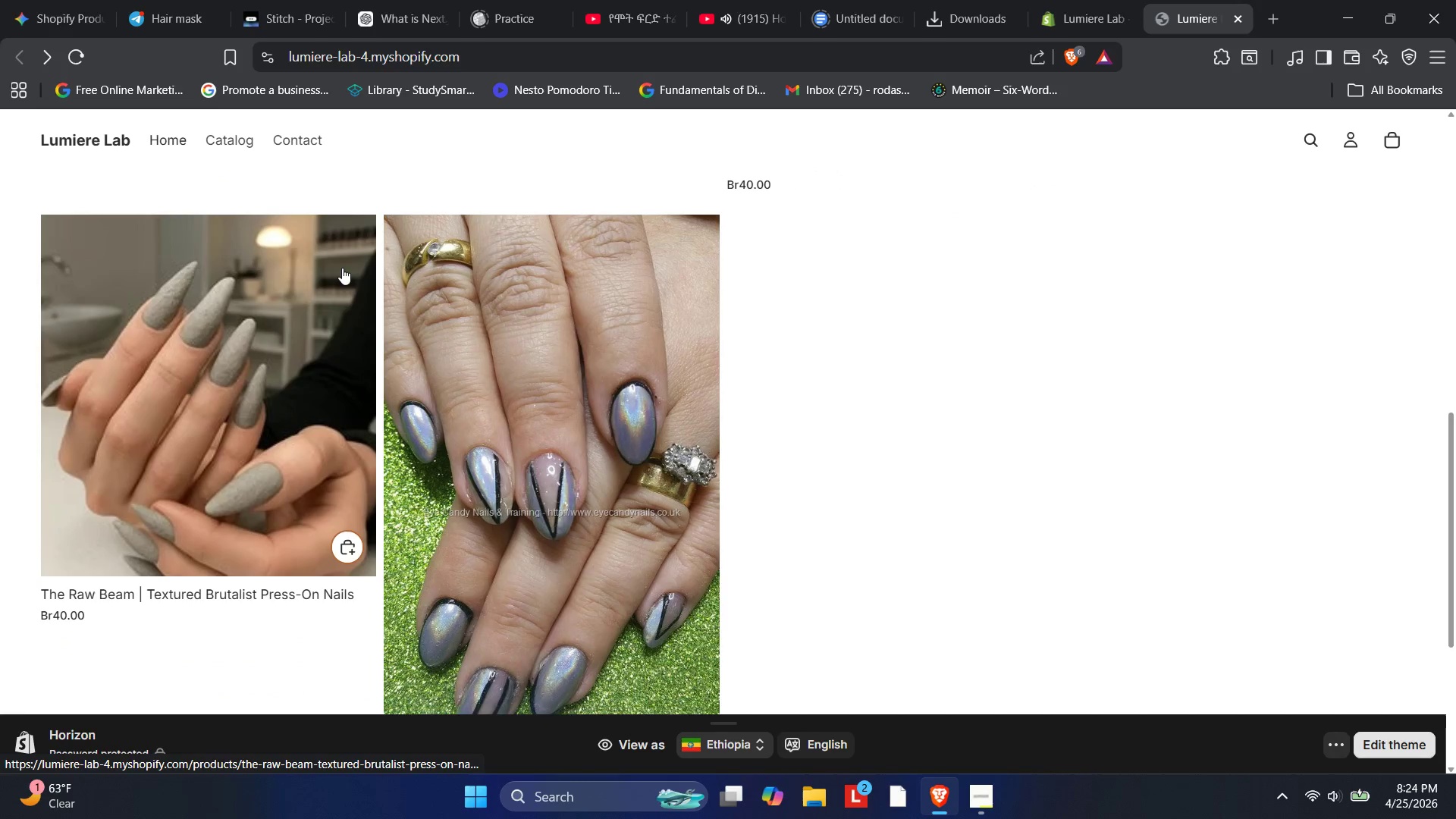 
scroll: coordinate [342, 268], scroll_direction: up, amount: 4.0
 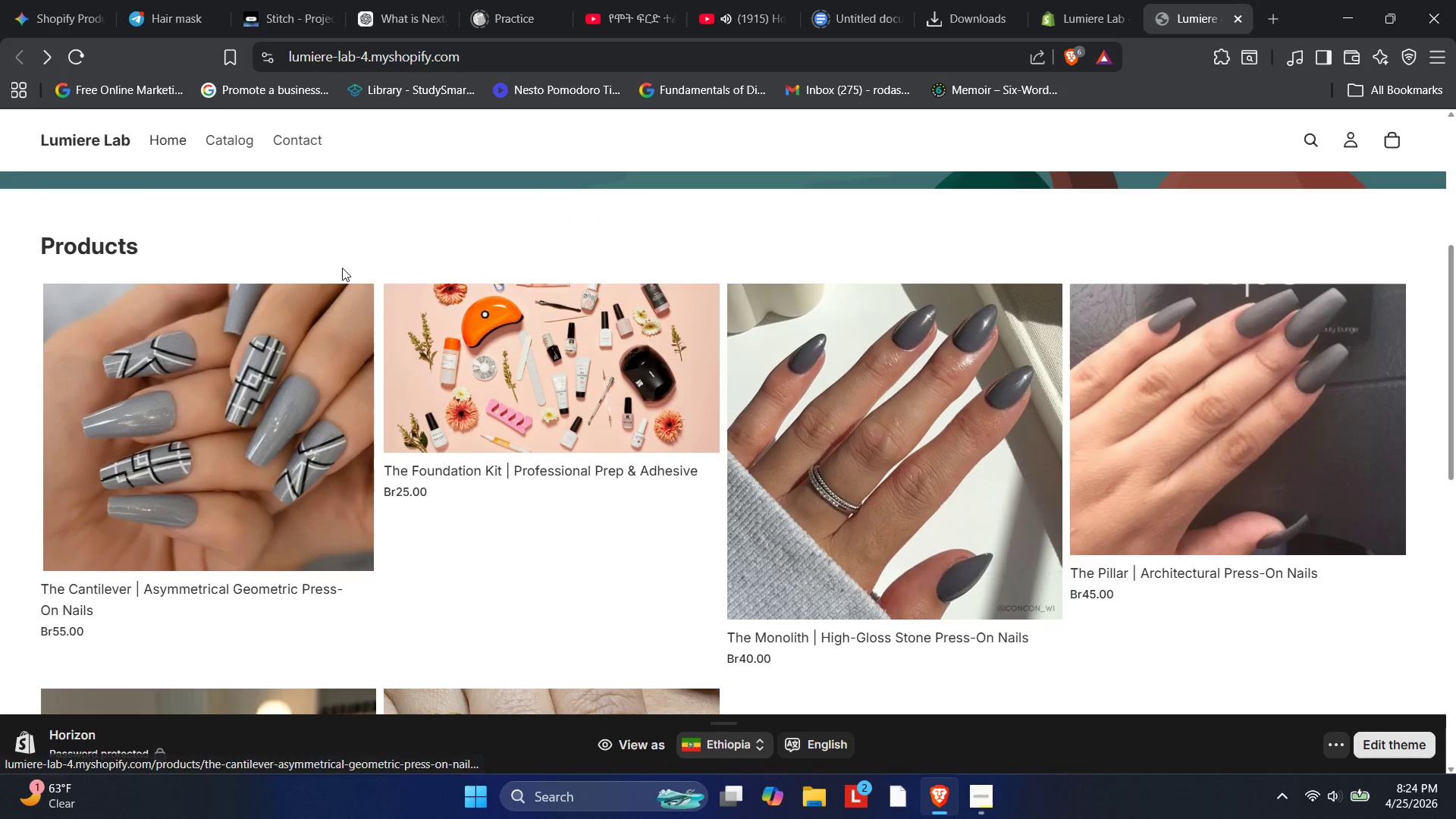 
scroll: coordinate [342, 268], scroll_direction: down, amount: 1.0
 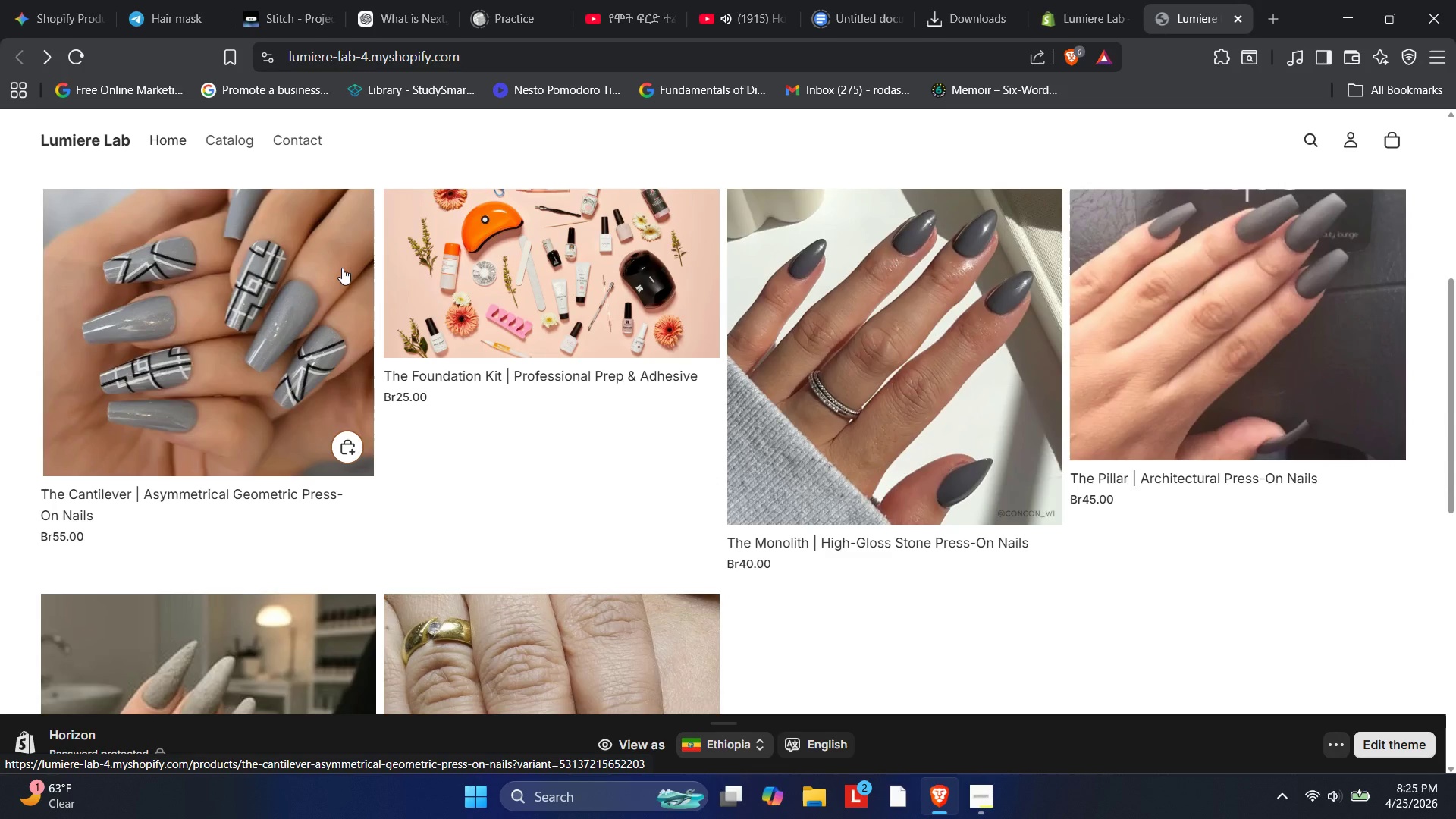 
wait(32.96)
 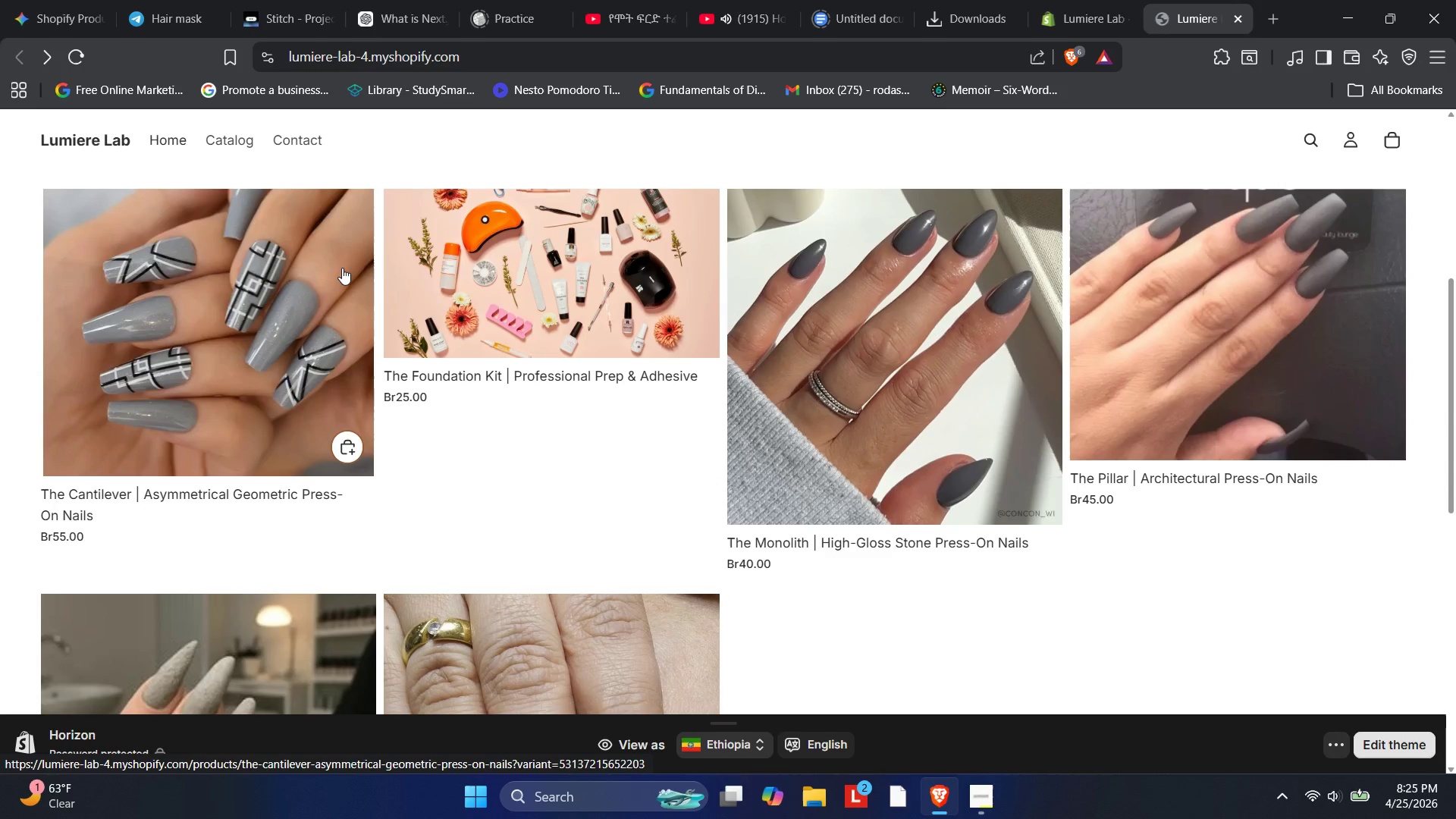 
scroll: coordinate [610, 292], scroll_direction: down, amount: 3.0
 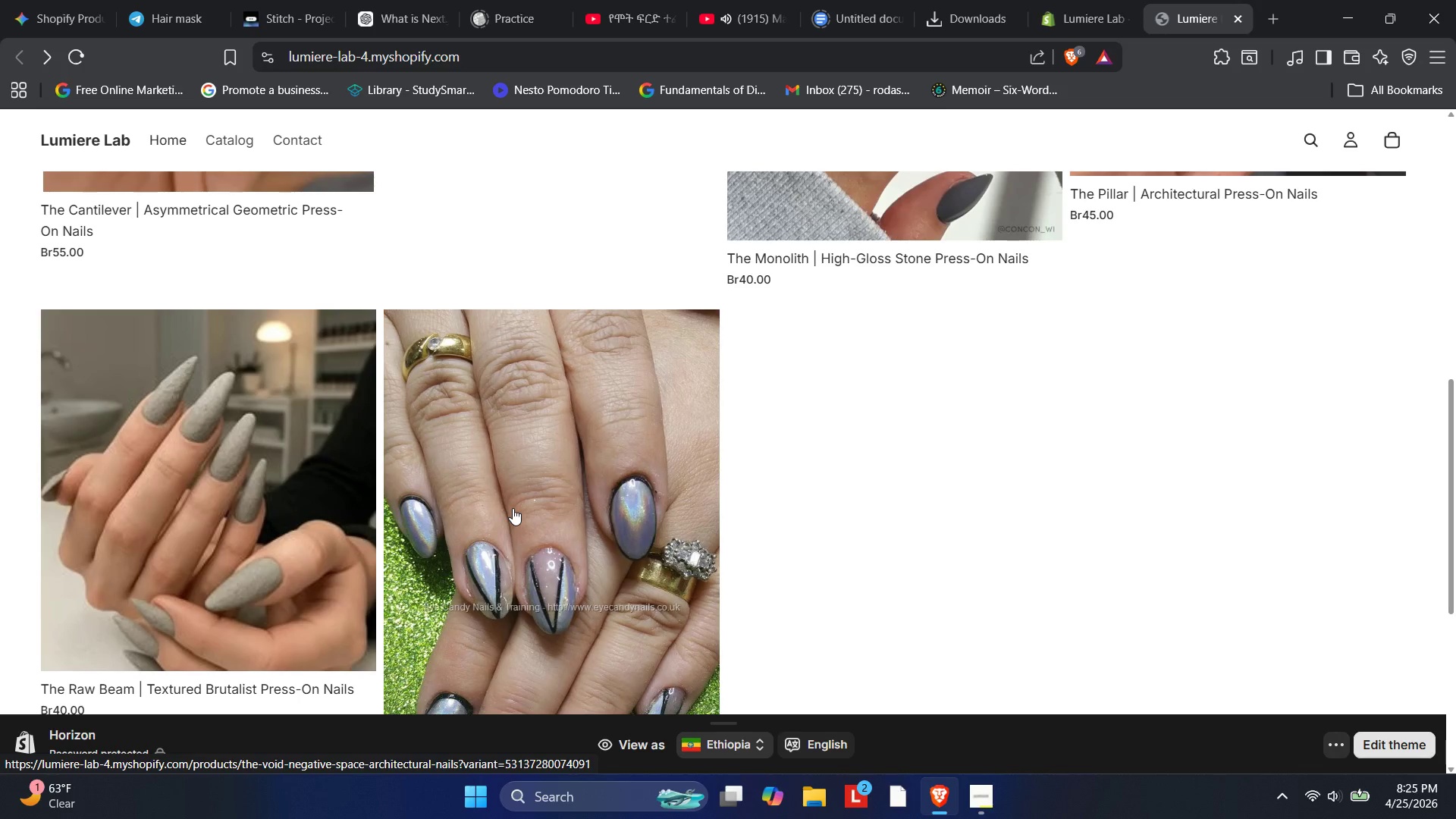 
wait(11.59)
 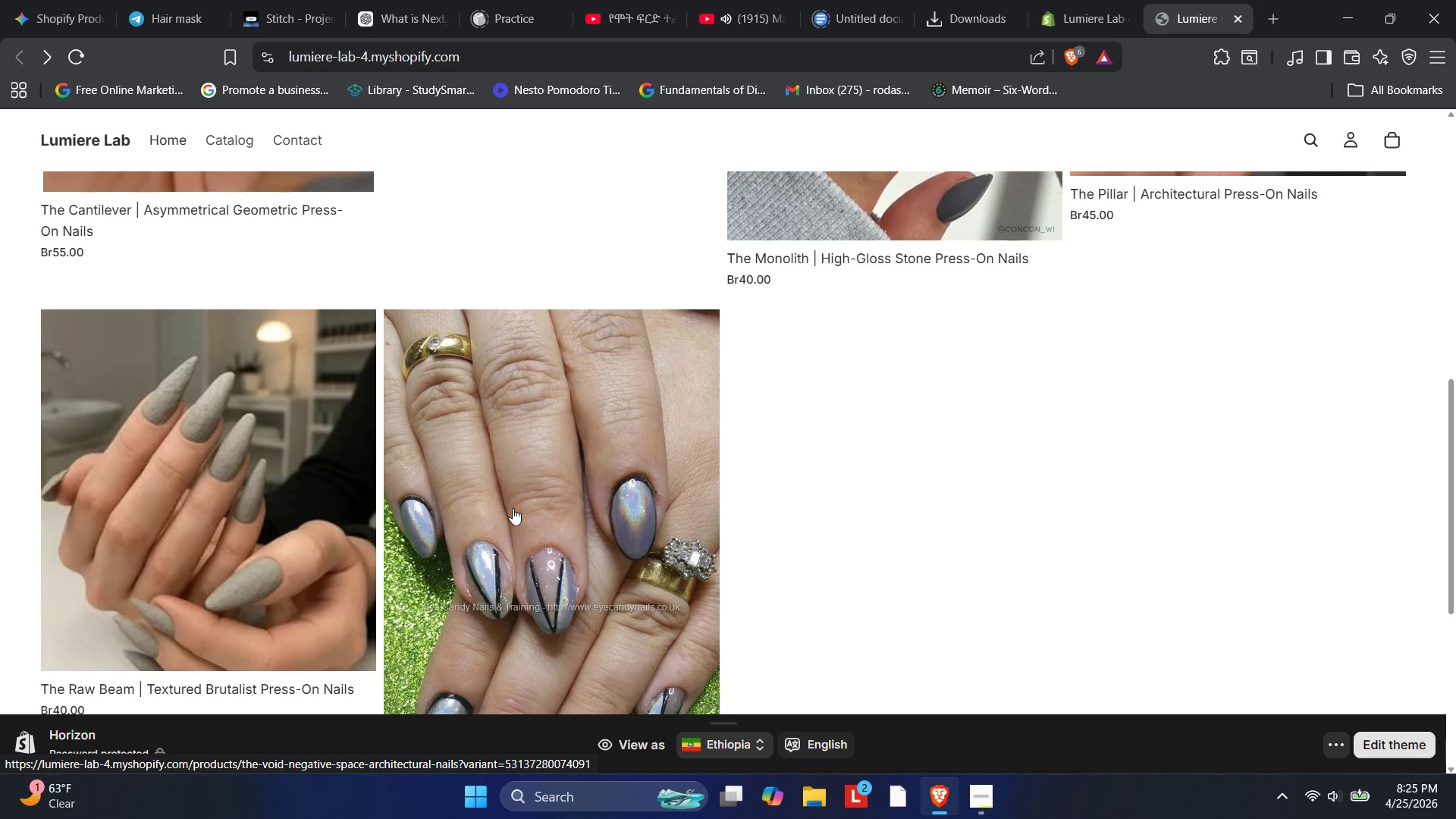 
left_click([977, 791])